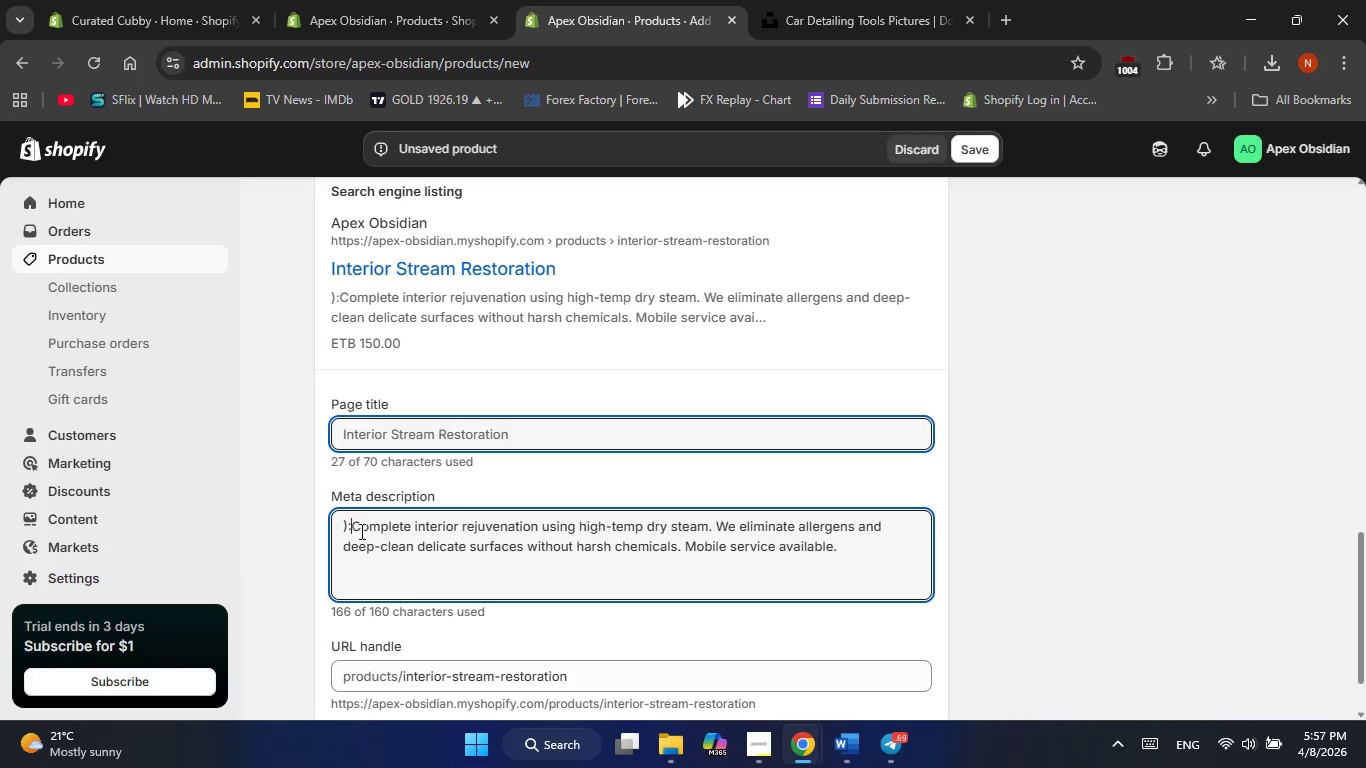 
hold_key(key=Backspace, duration=0.8)
 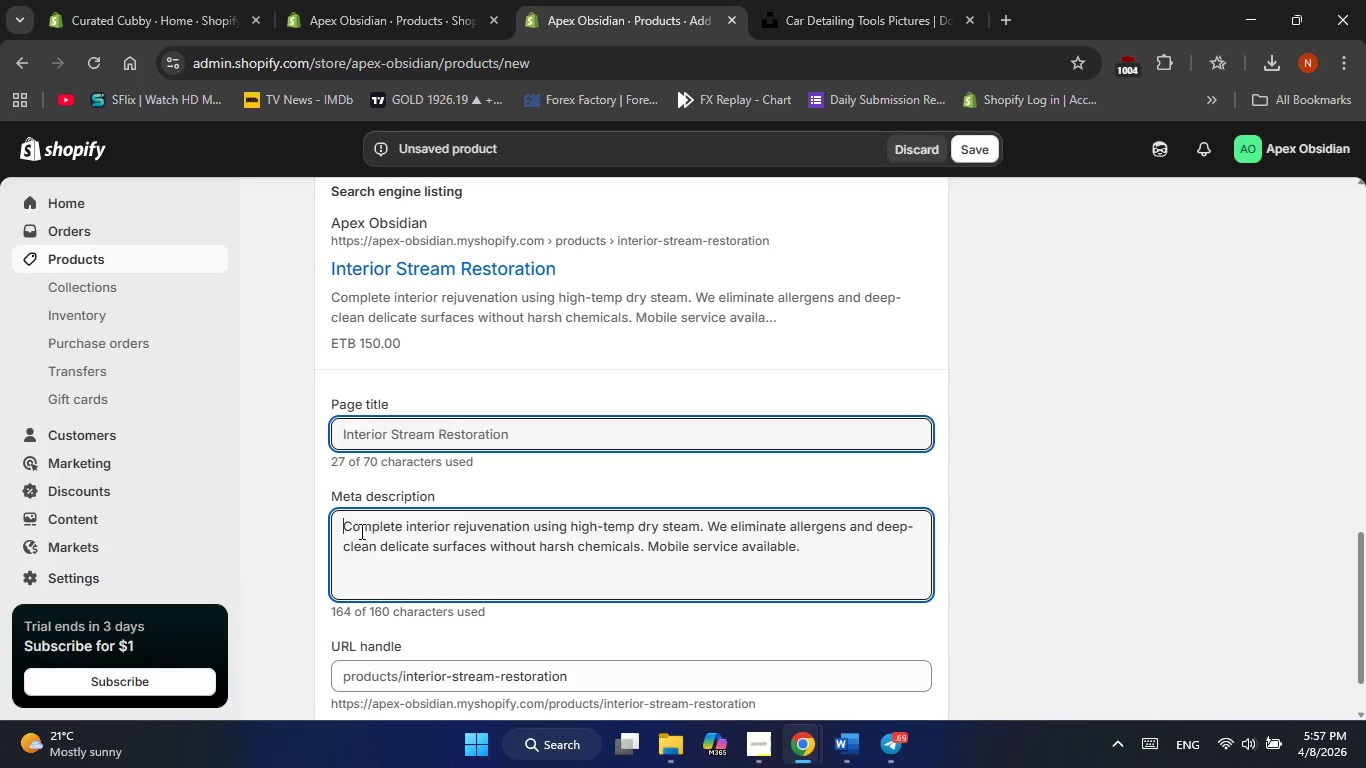 
key(Backspace)
 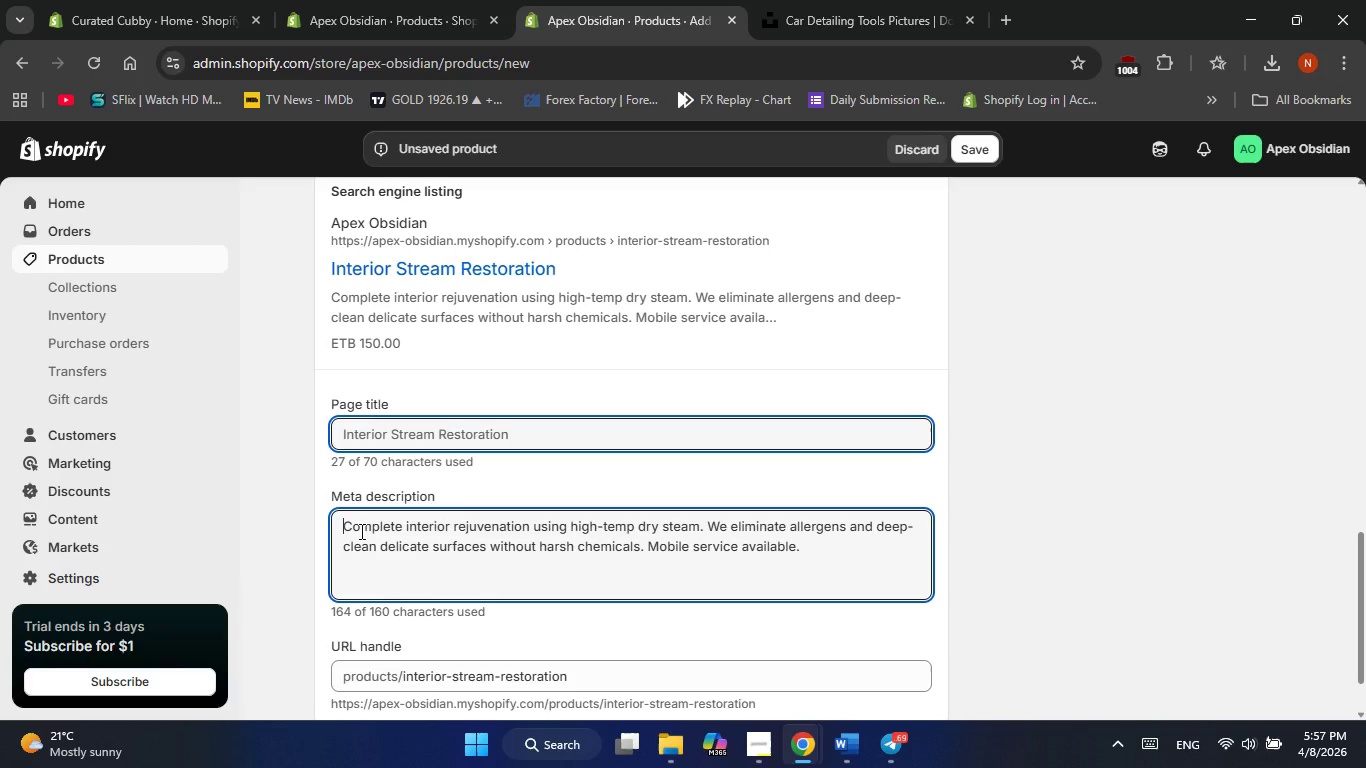 
key(Backspace)
 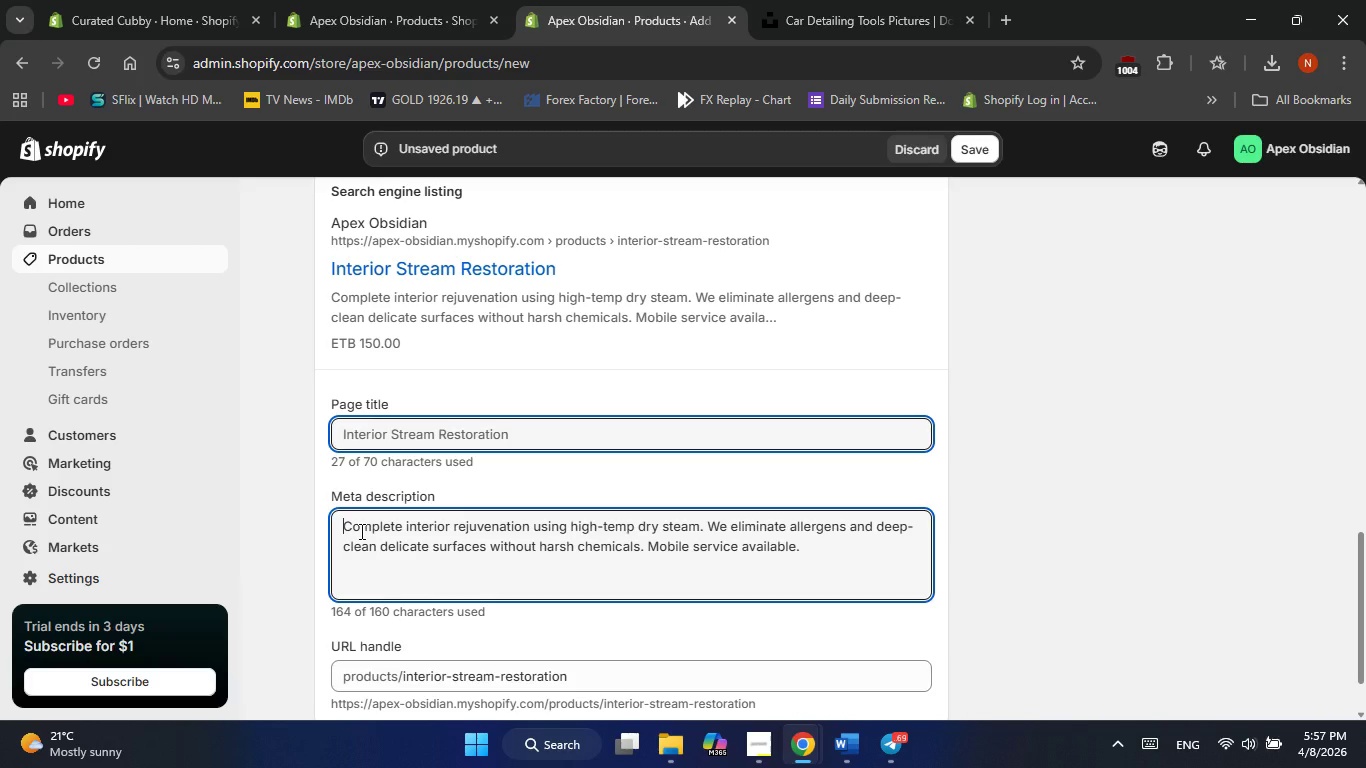 
key(Backspace)
 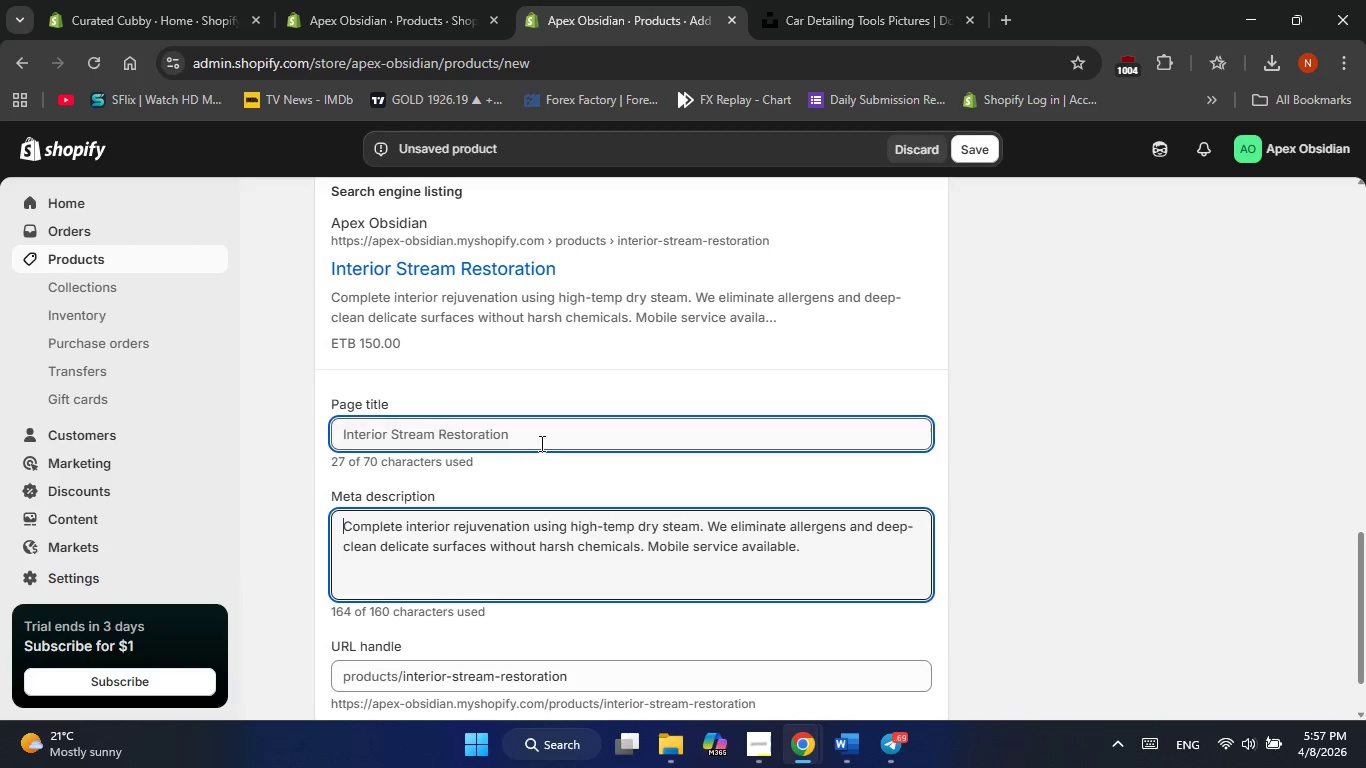 
left_click([540, 443])
 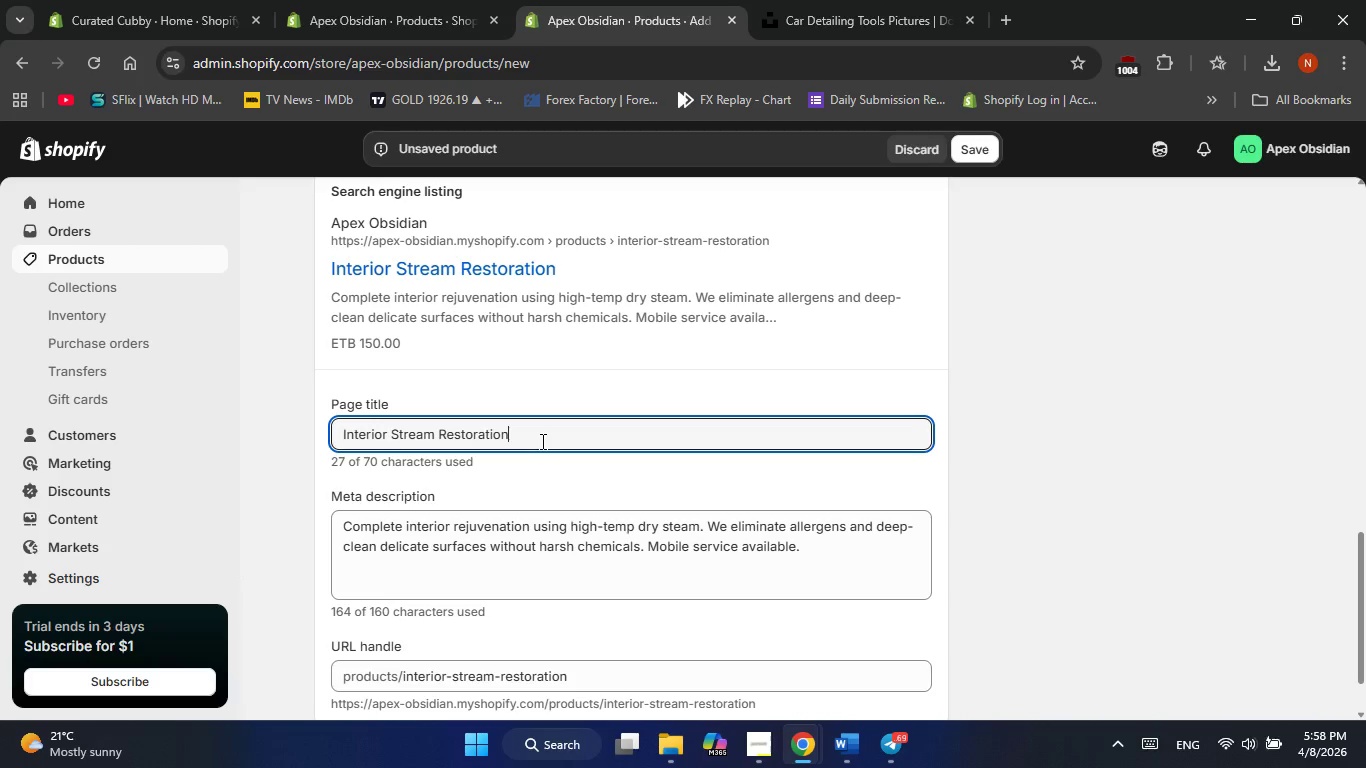 
double_click([541, 441])
 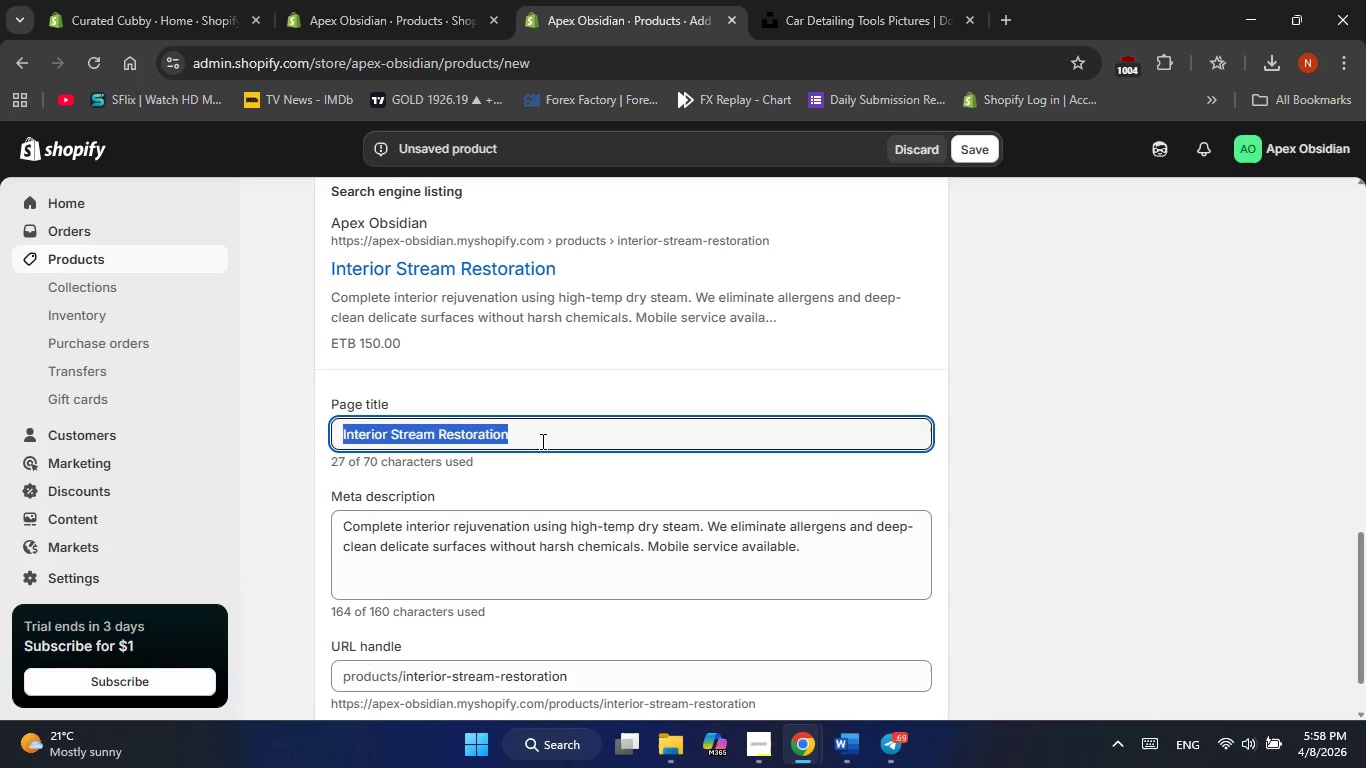 
triple_click([541, 441])
 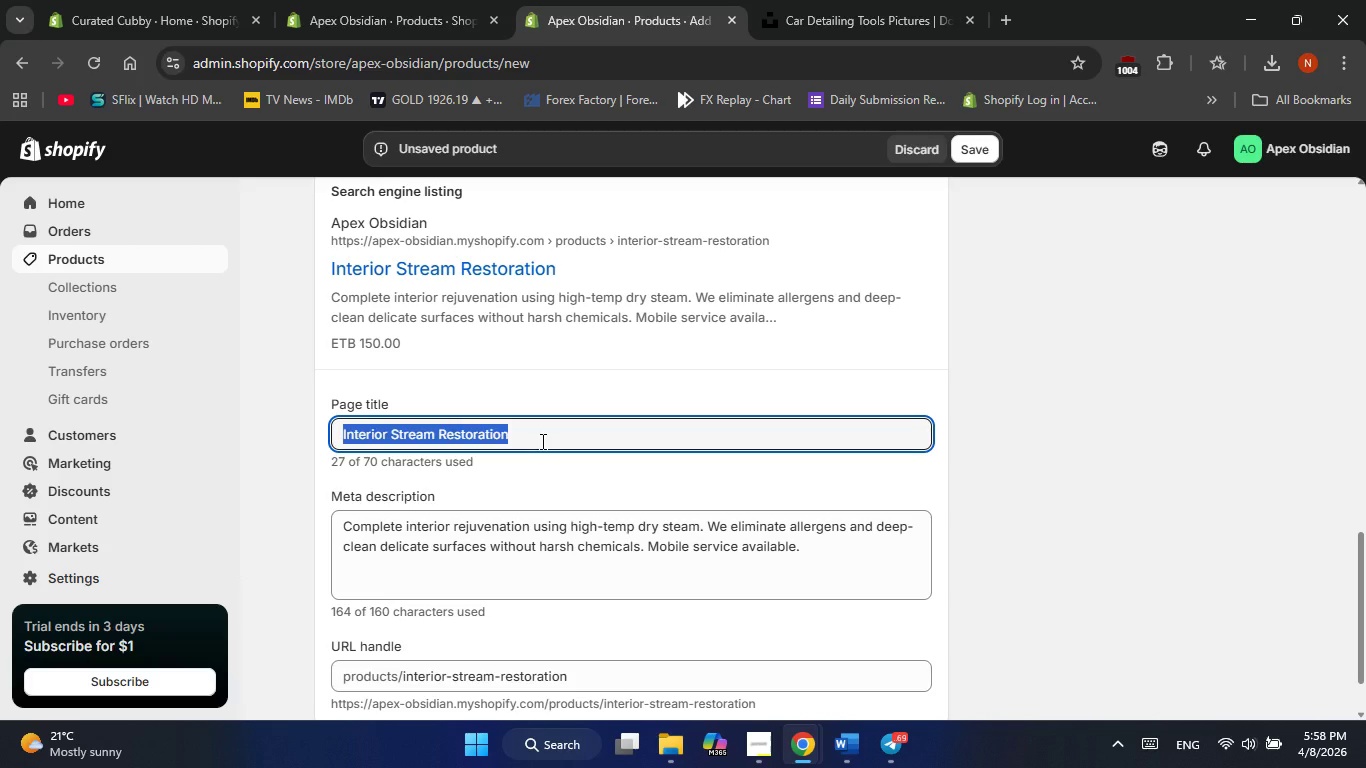 
triple_click([541, 441])
 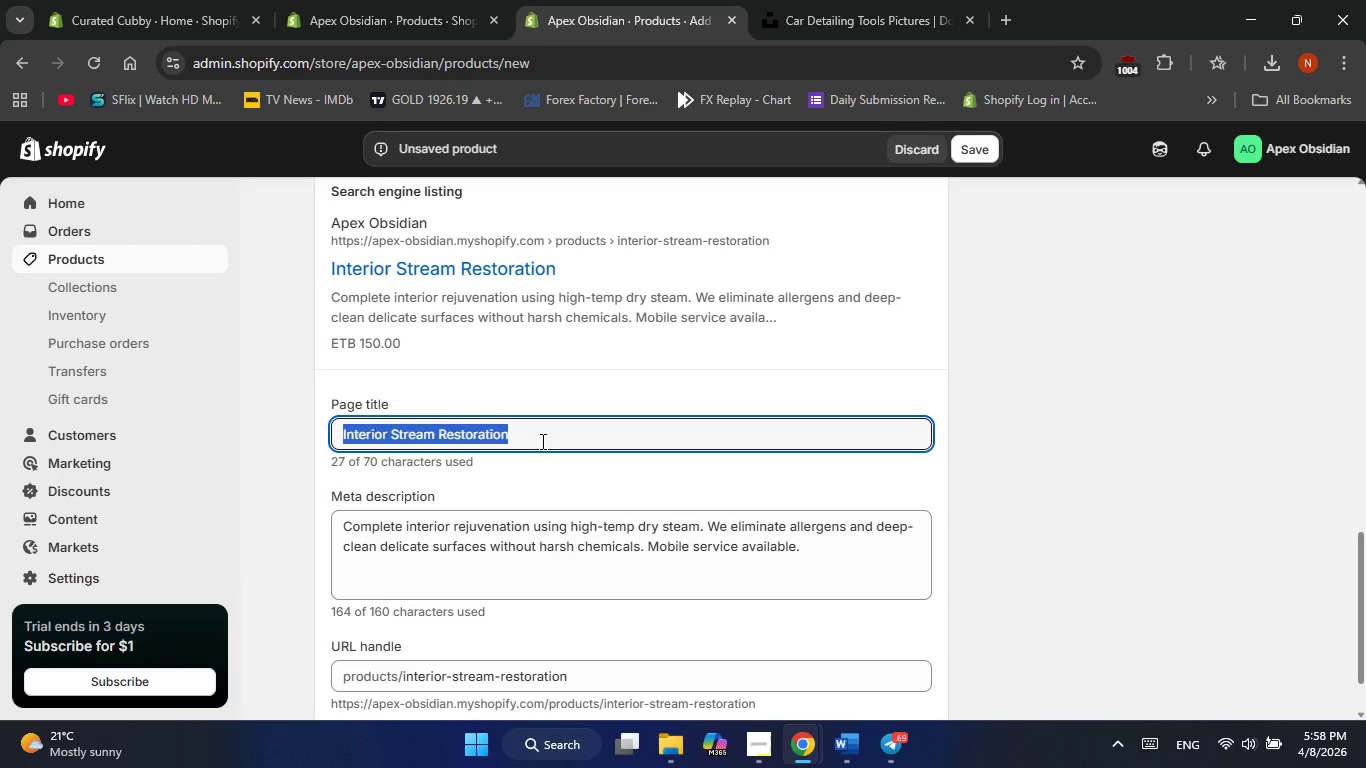 
key(Backspace)
 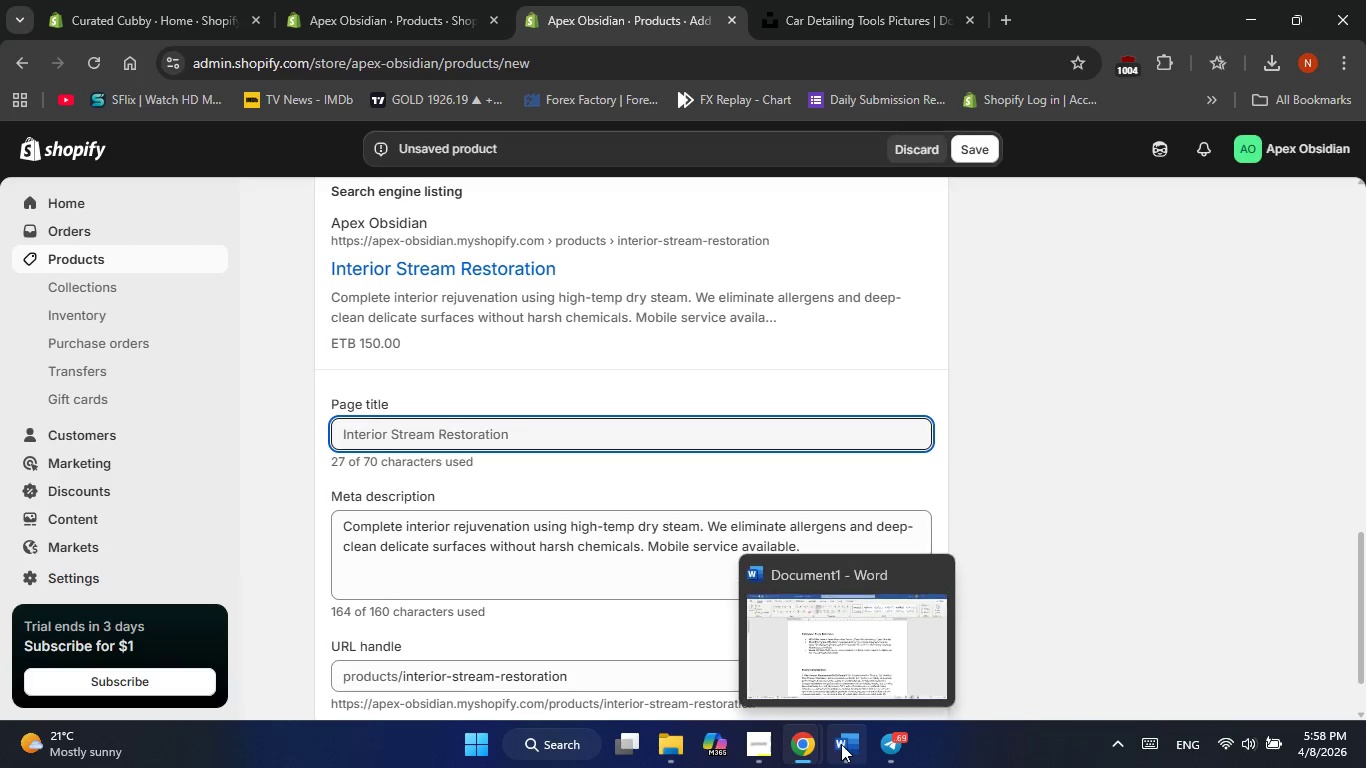 
left_click([845, 659])
 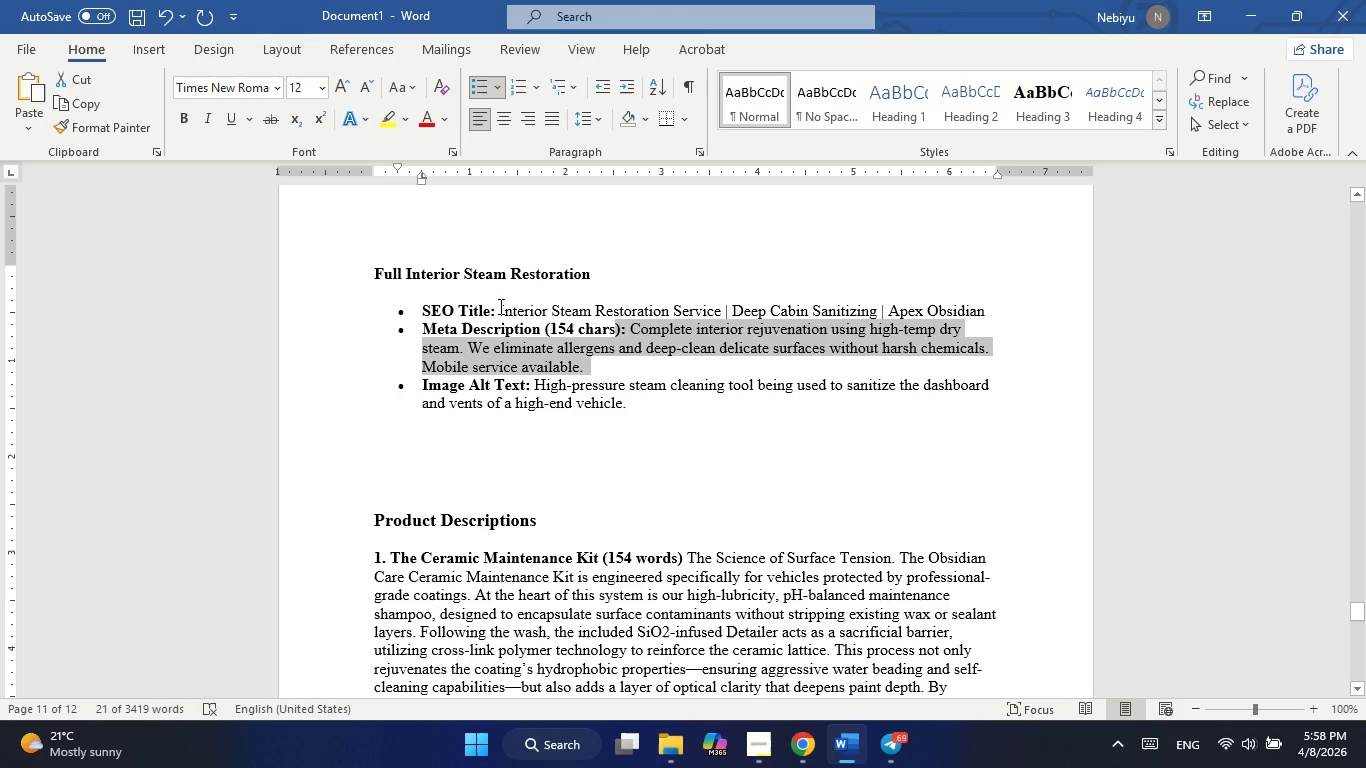 
left_click_drag(start_coordinate=[498, 308], to_coordinate=[982, 306])
 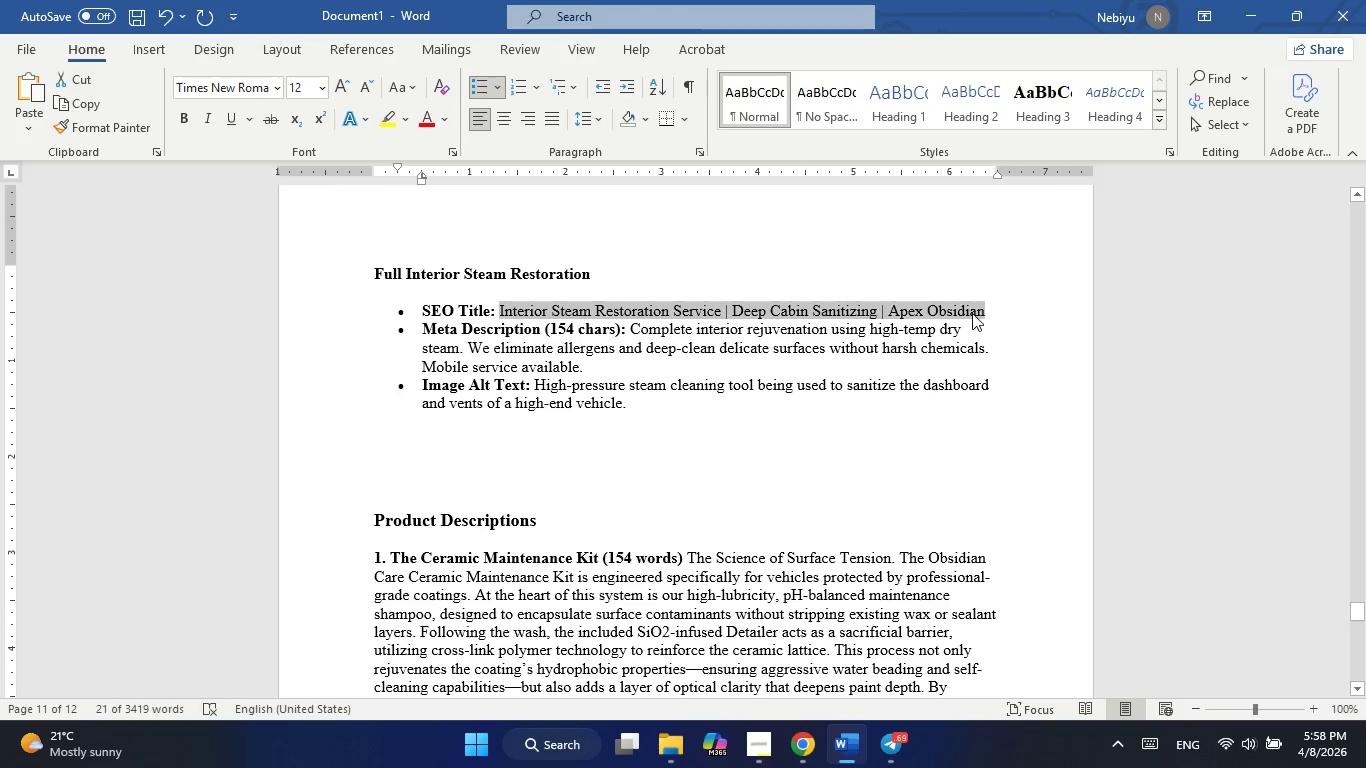 
right_click([972, 313])
 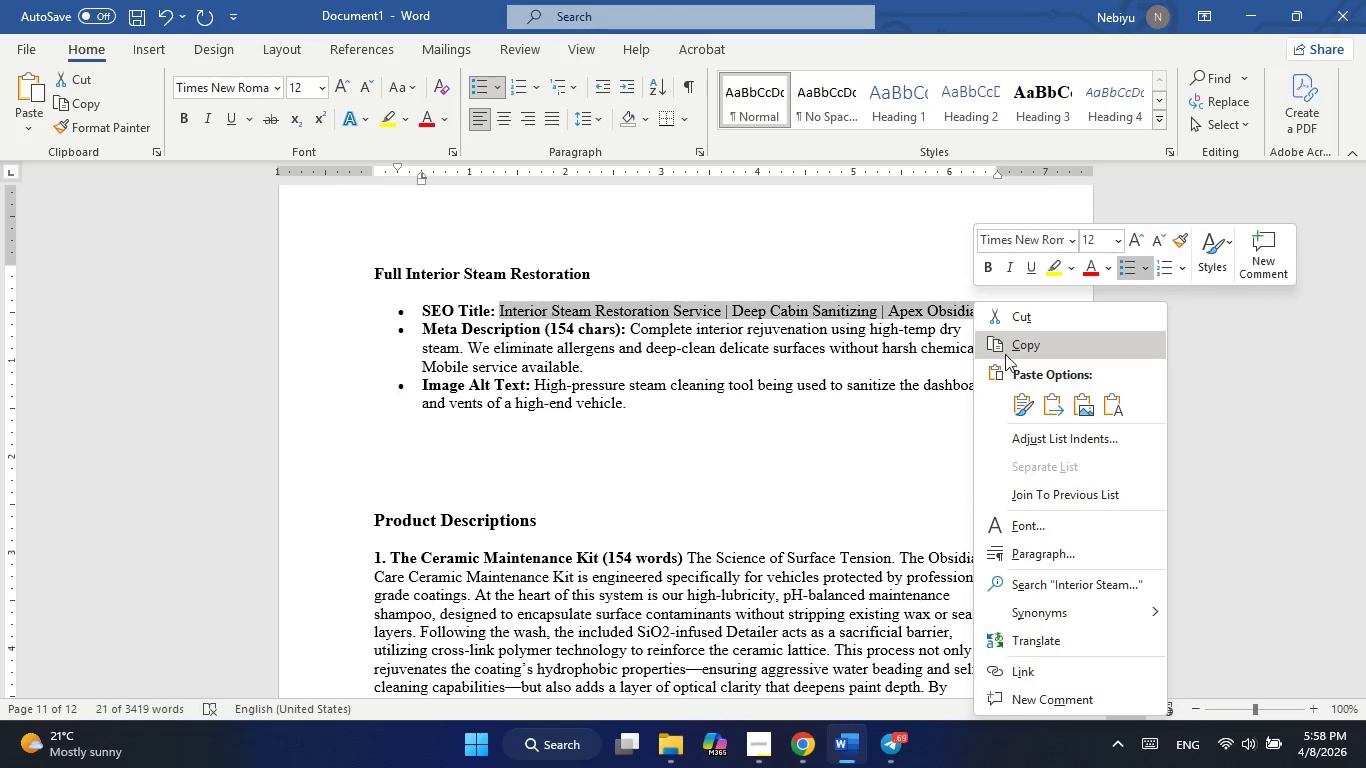 
left_click([1005, 354])
 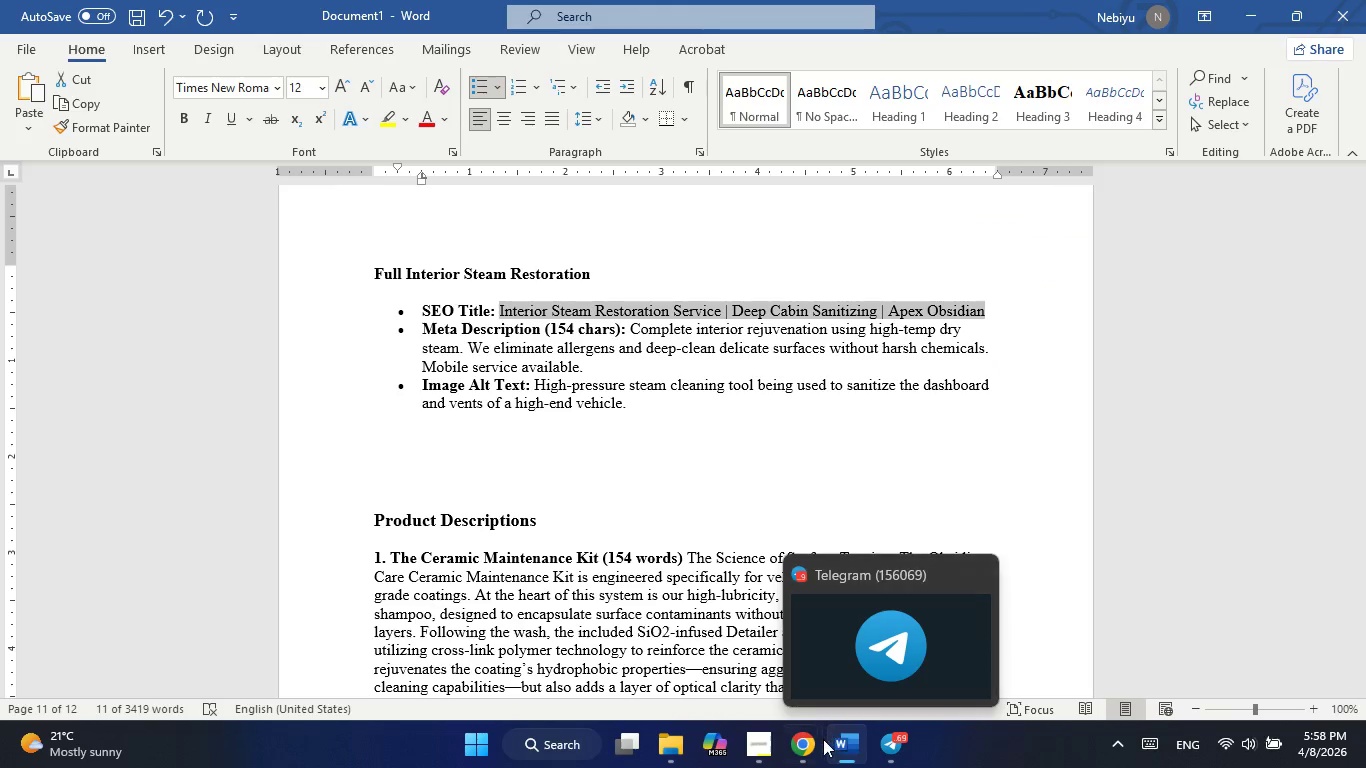 
left_click([879, 655])
 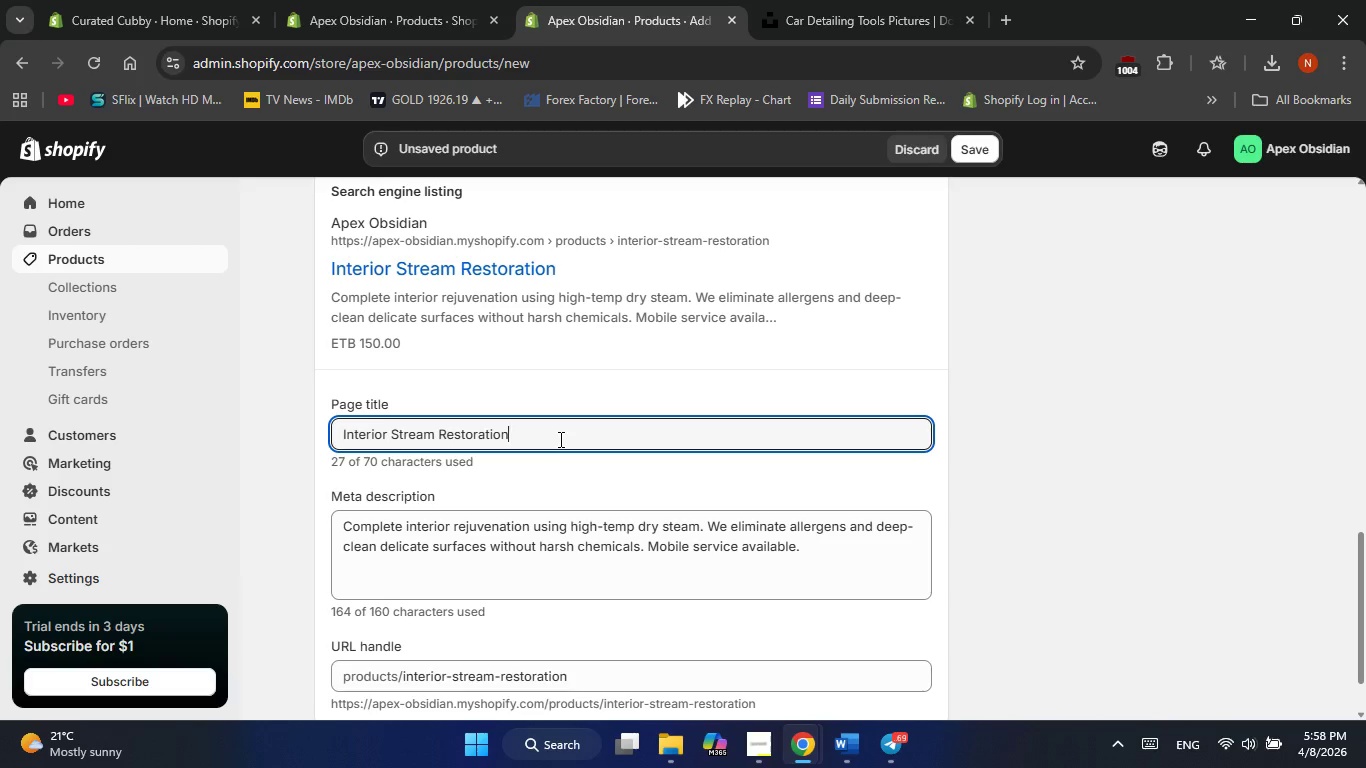 
key(Control+ControlLeft)
 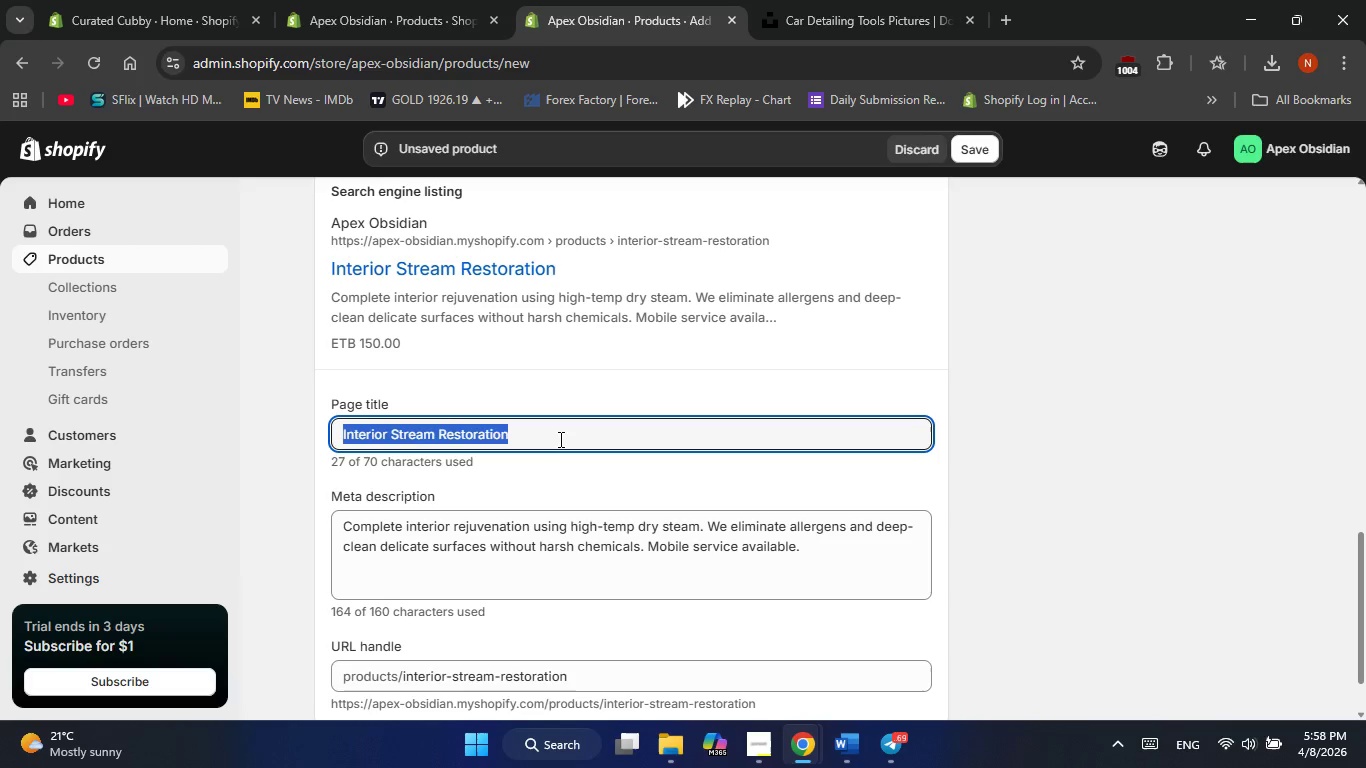 
key(Control+A)
 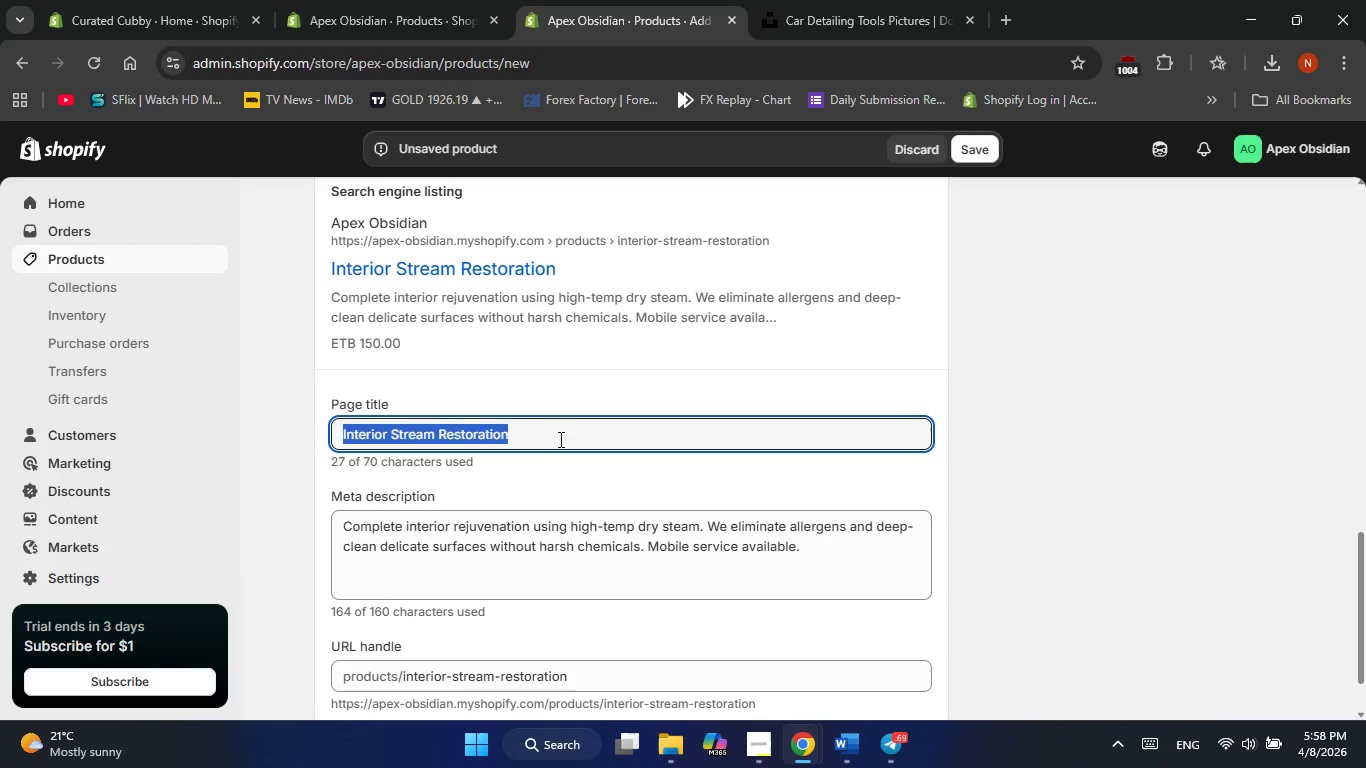 
key(Backspace)
 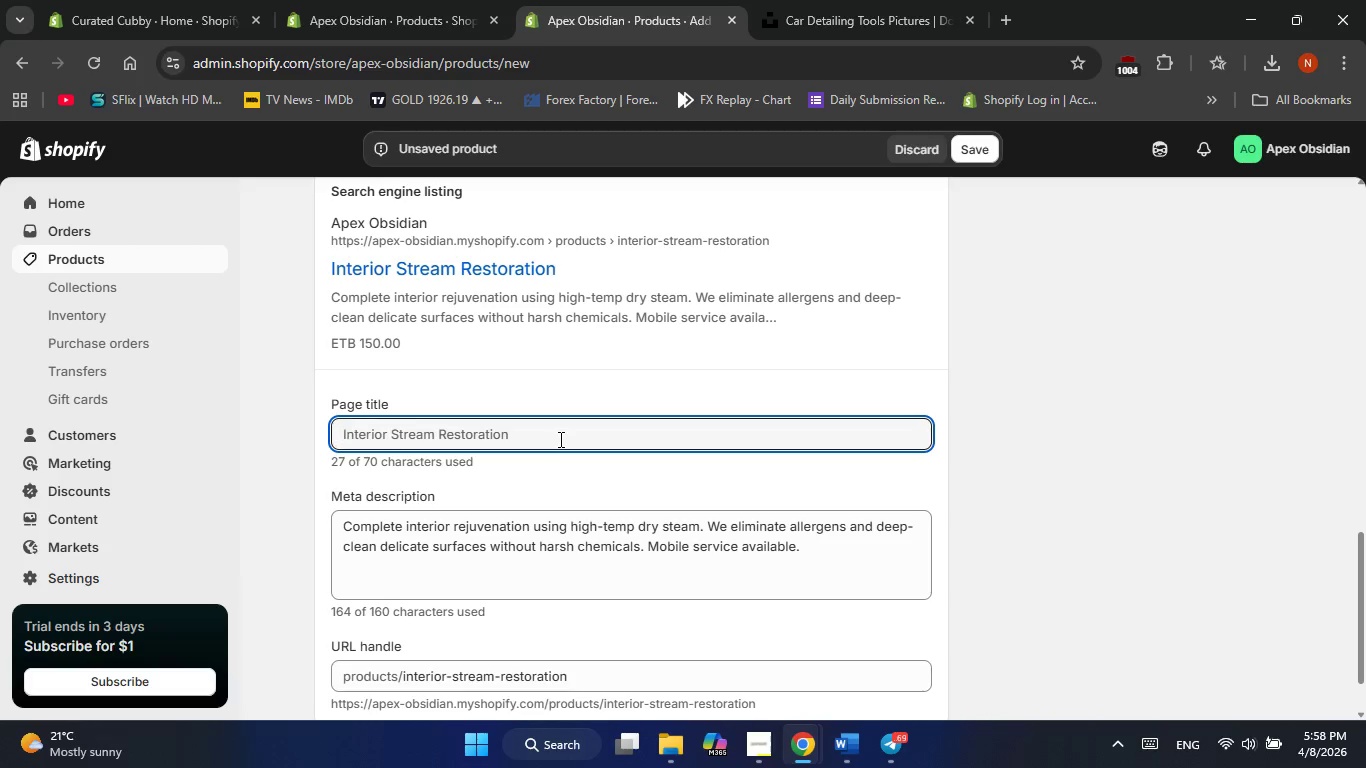 
key(Control+V)
 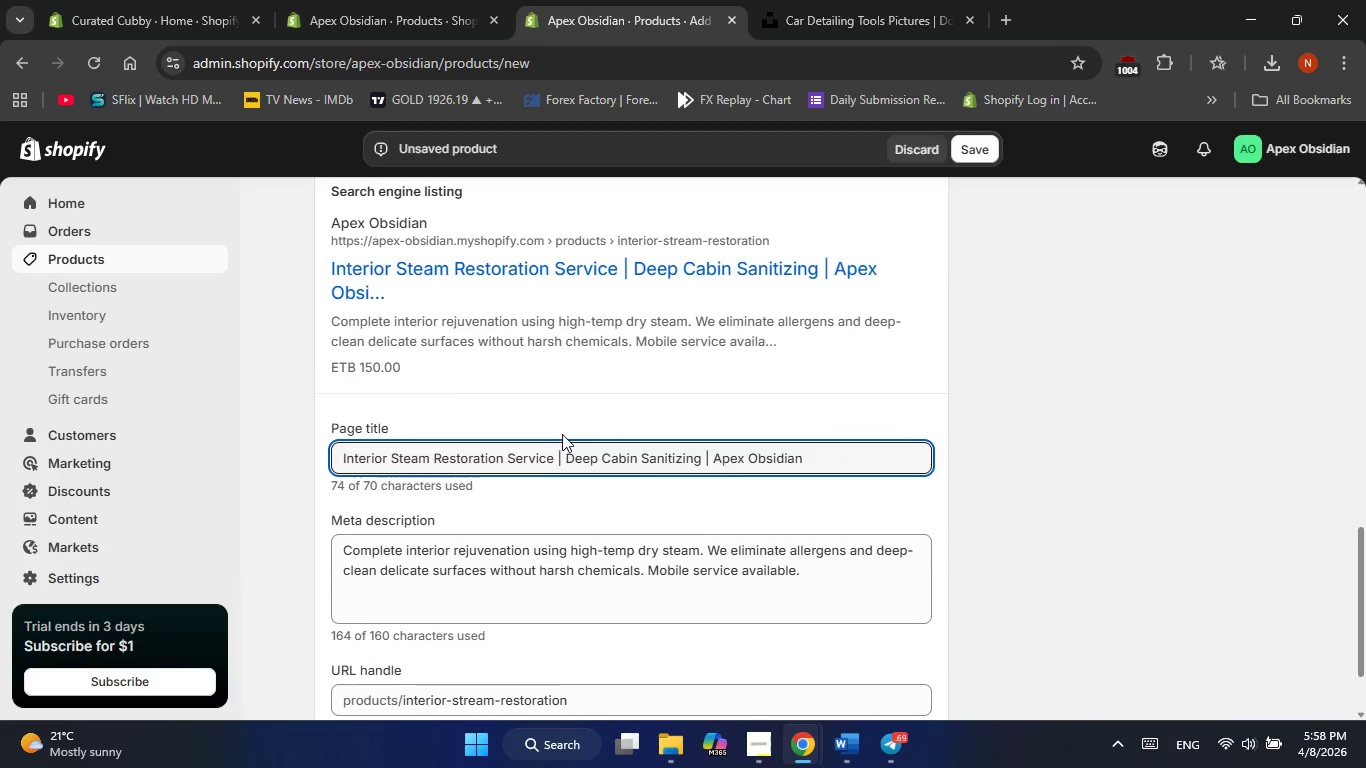 
scroll: coordinate [562, 434], scroll_direction: down, amount: 11.0
 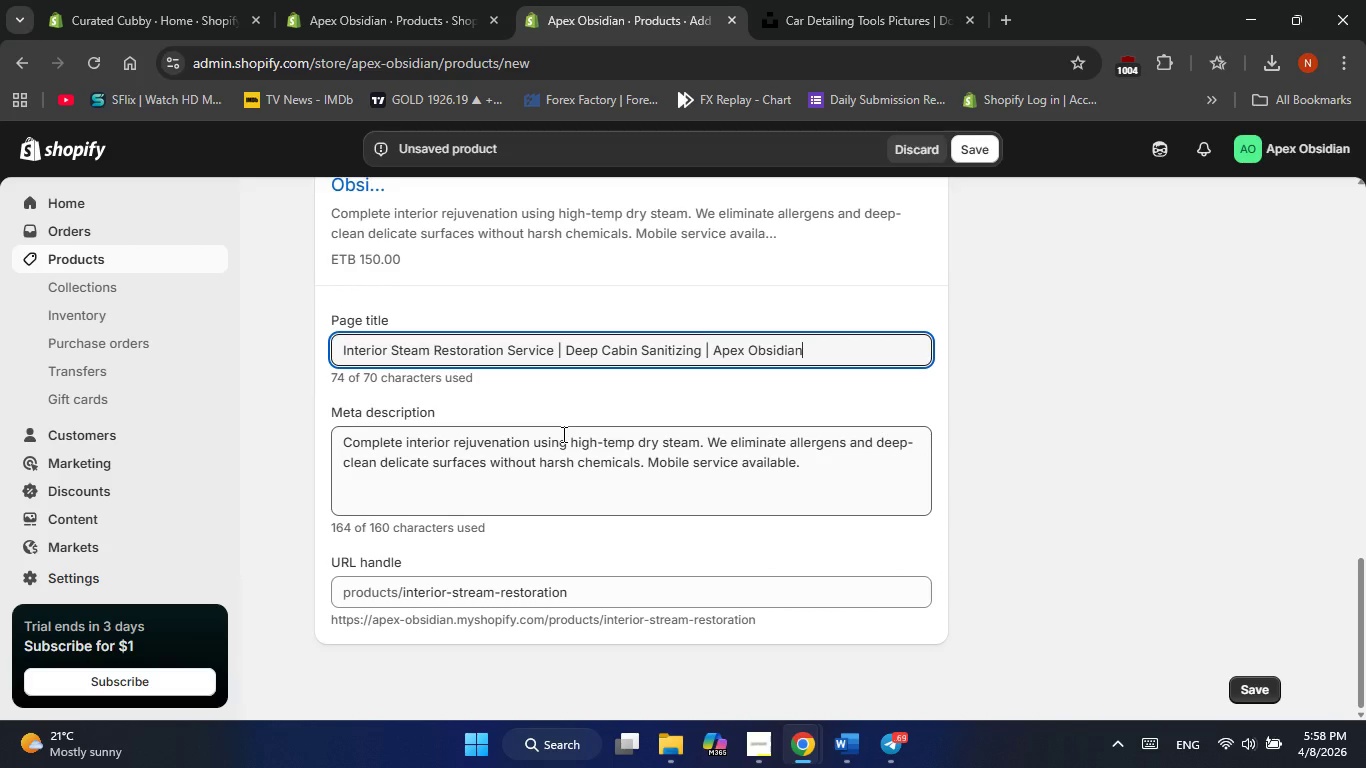 
scroll: coordinate [562, 434], scroll_direction: up, amount: 3.0
 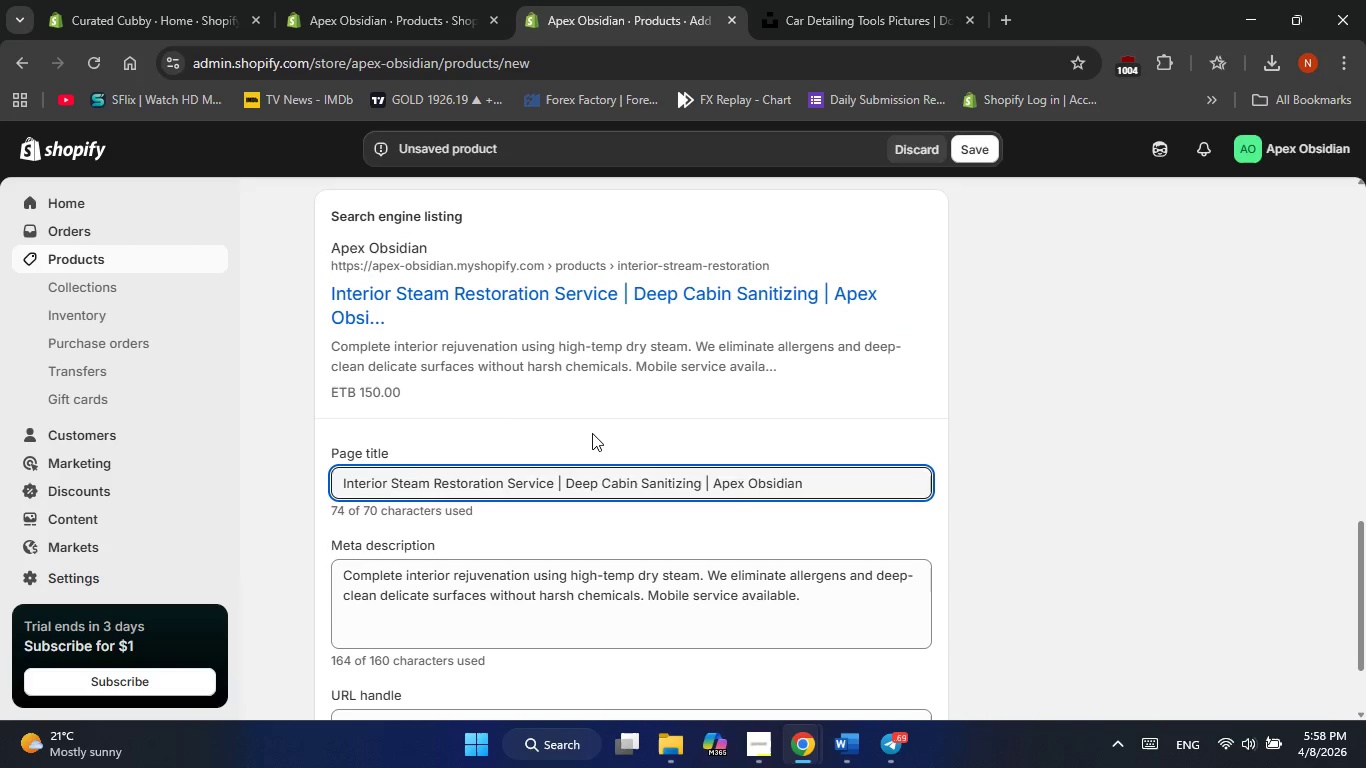 
middle_click([592, 433])
 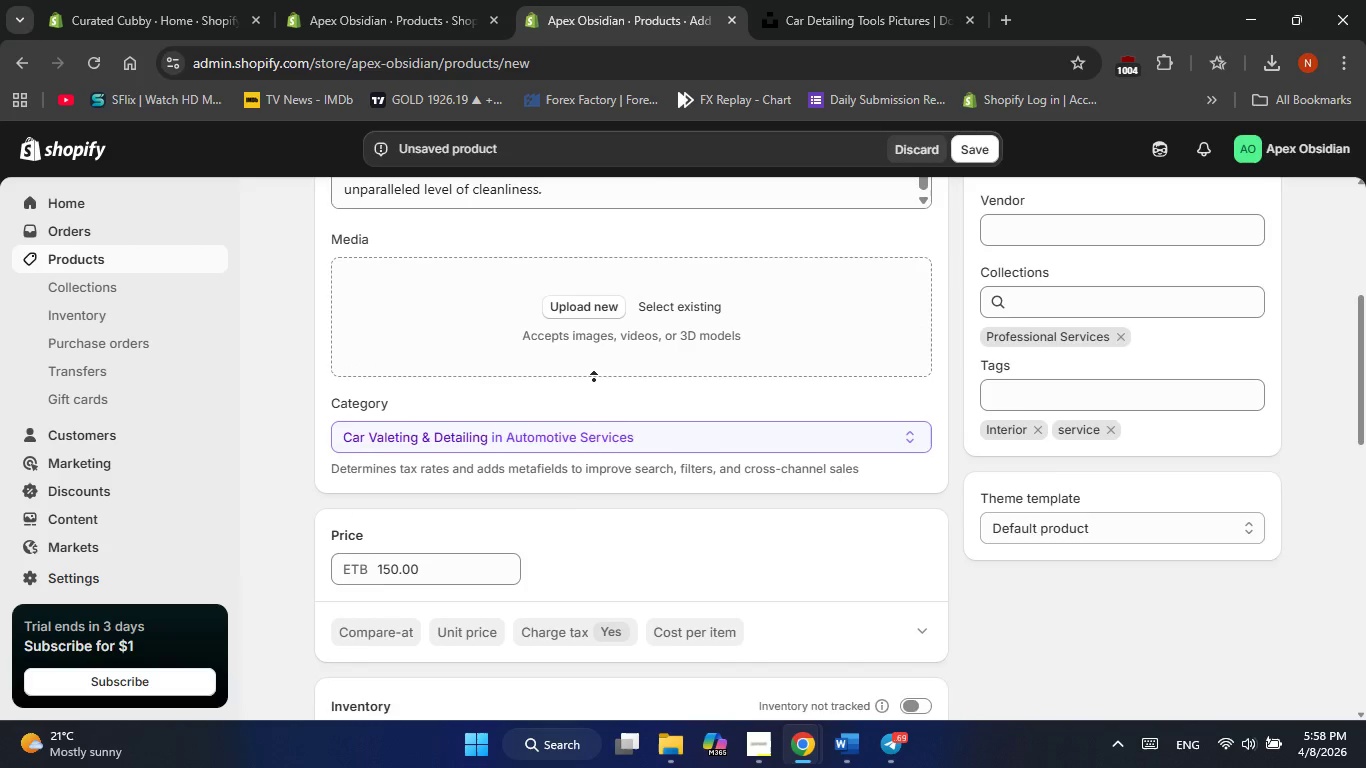 
scroll: coordinate [592, 433], scroll_direction: up, amount: 1.0
 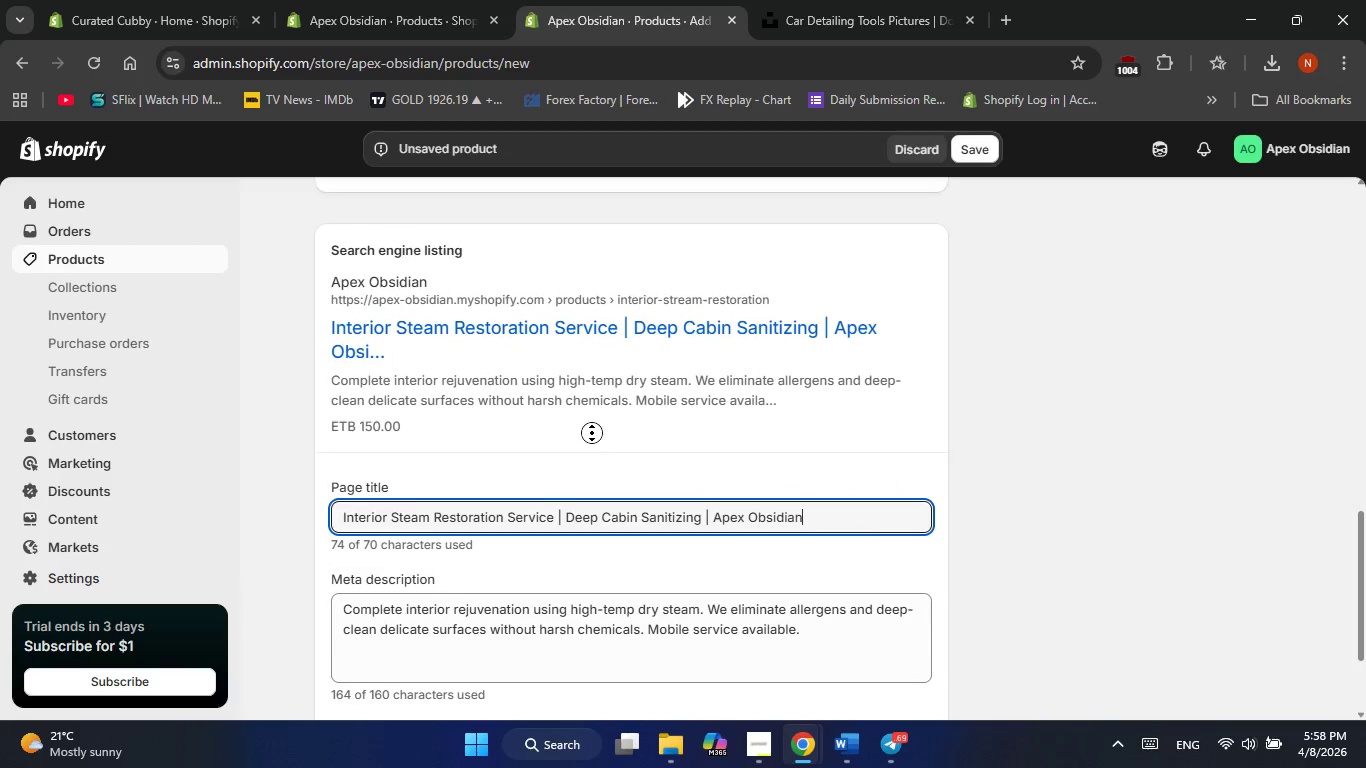 
wait(5.13)
 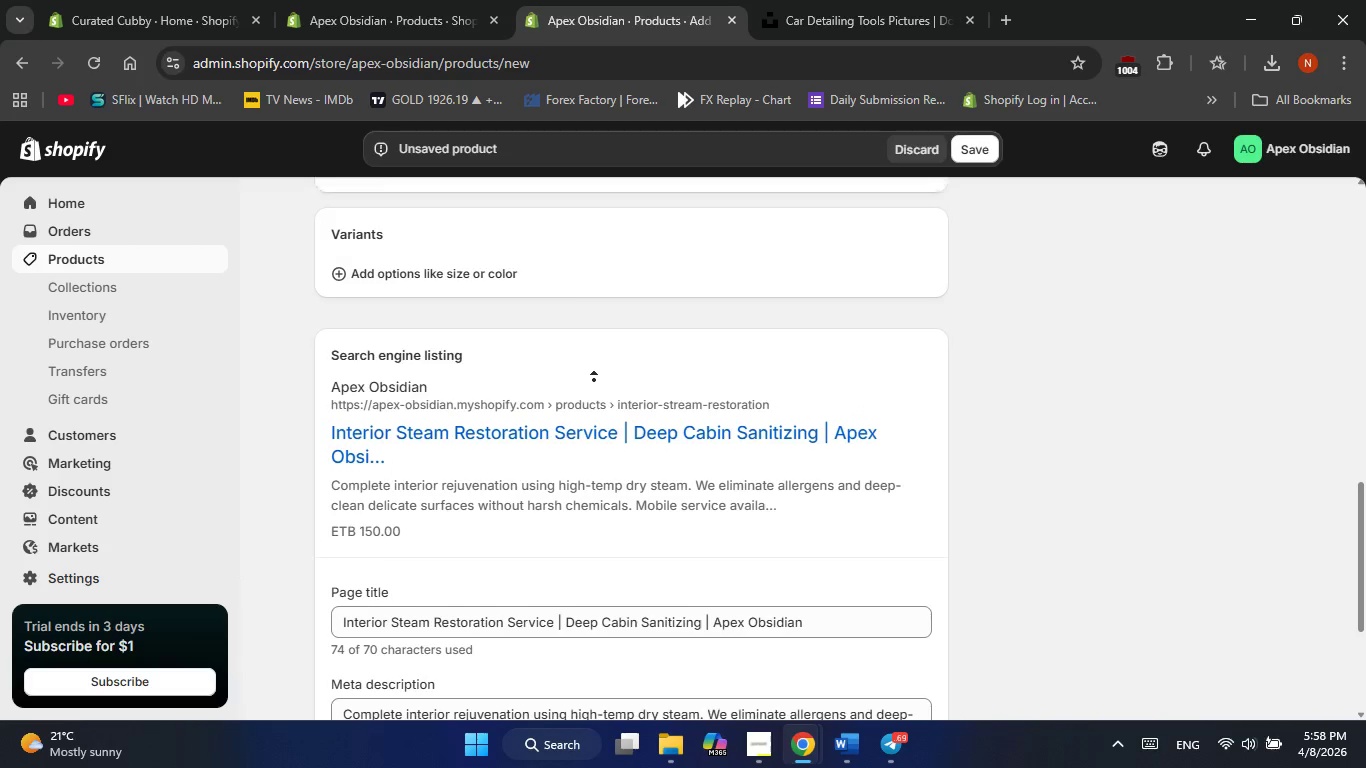 
left_click([582, 510])
 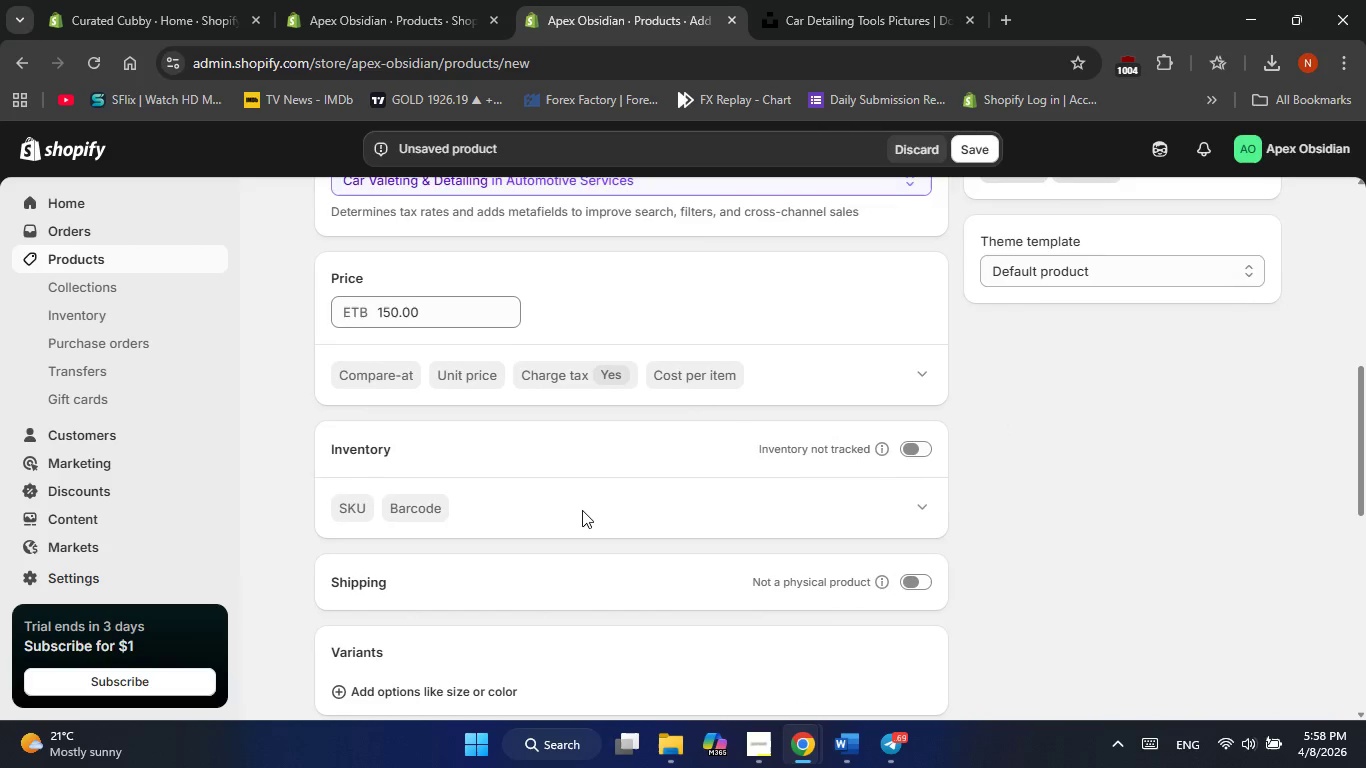 
scroll: coordinate [582, 503], scroll_direction: up, amount: 13.0
 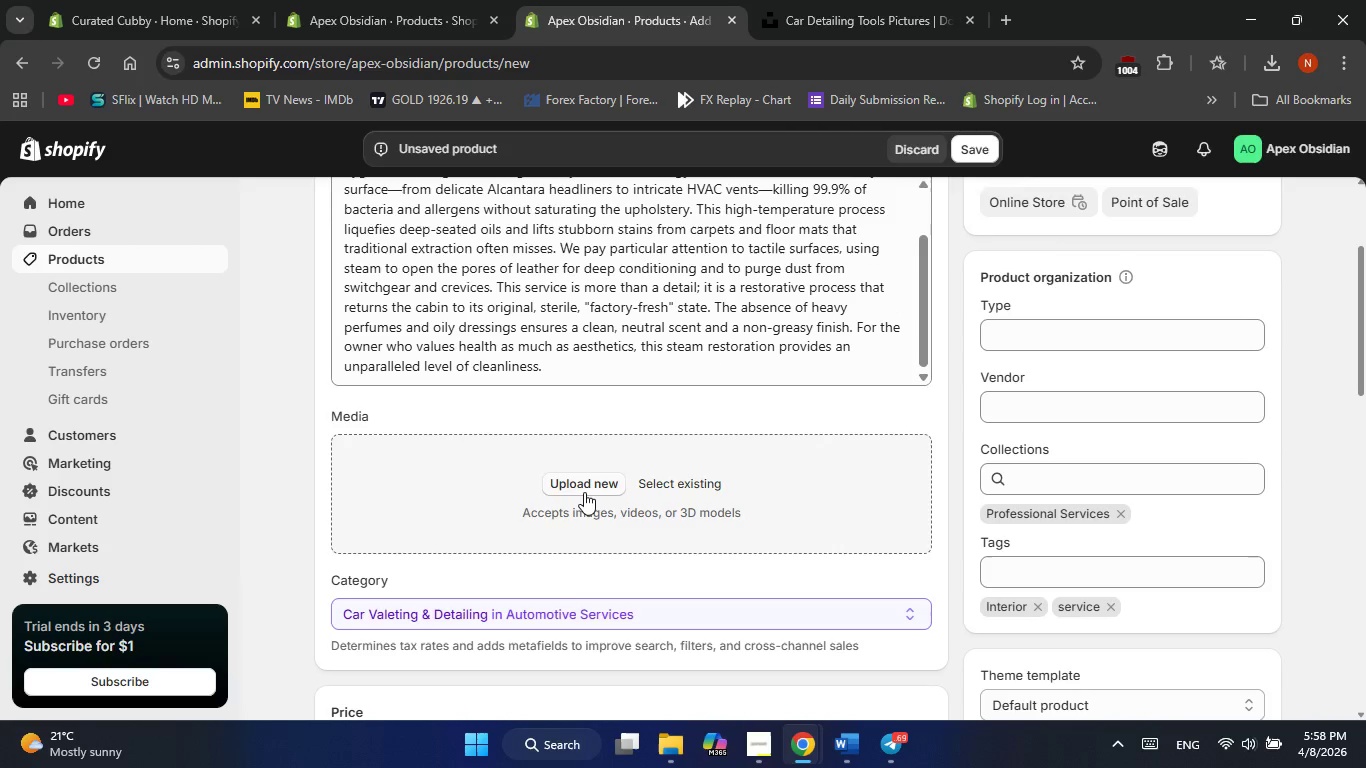 
left_click([584, 492])
 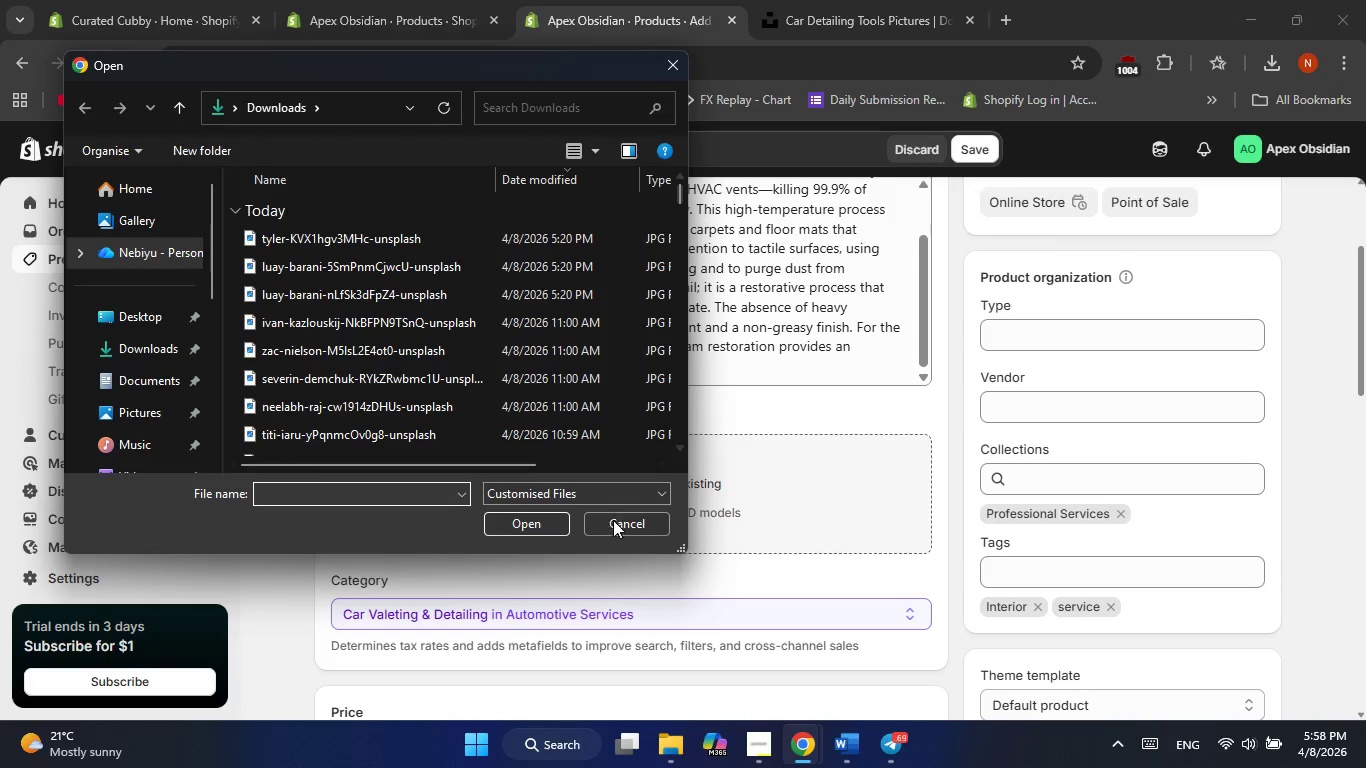 
double_click([713, 490])
 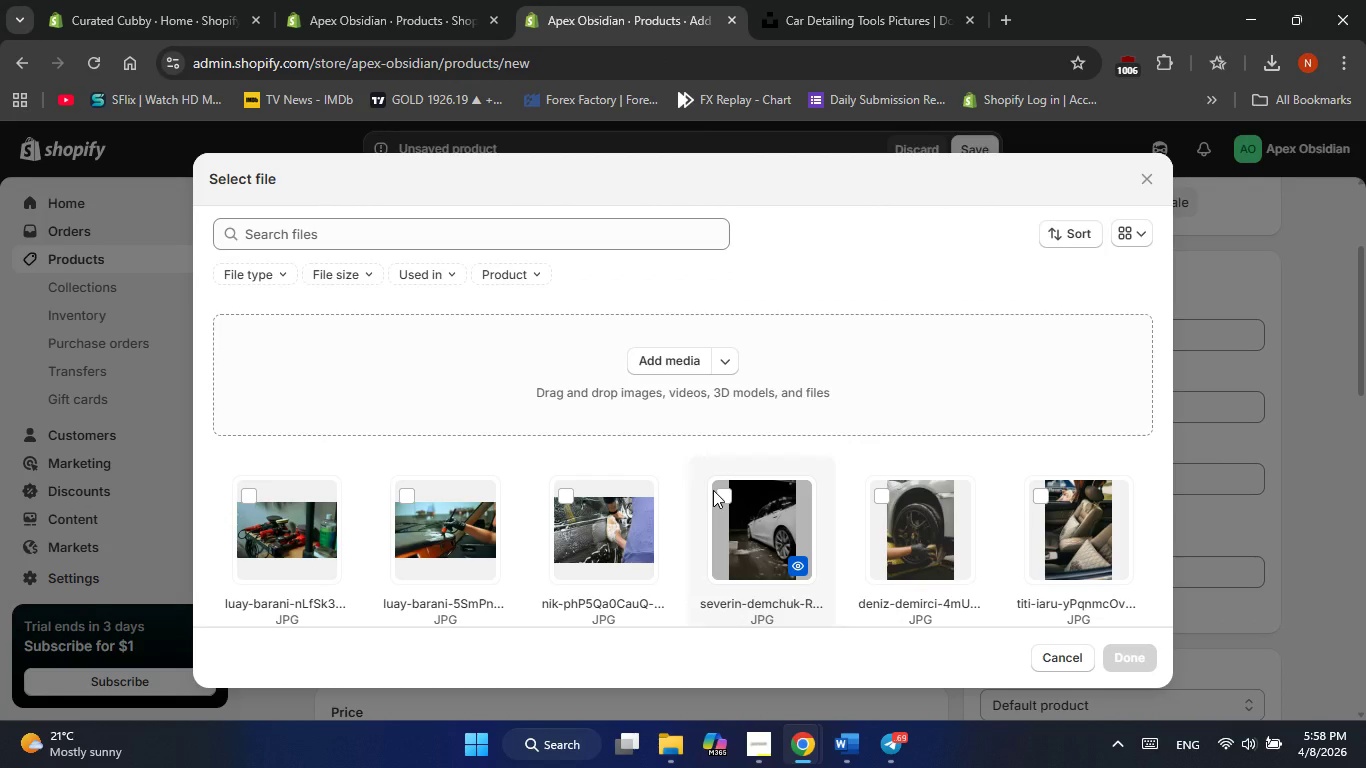 
scroll: coordinate [713, 490], scroll_direction: down, amount: 5.0
 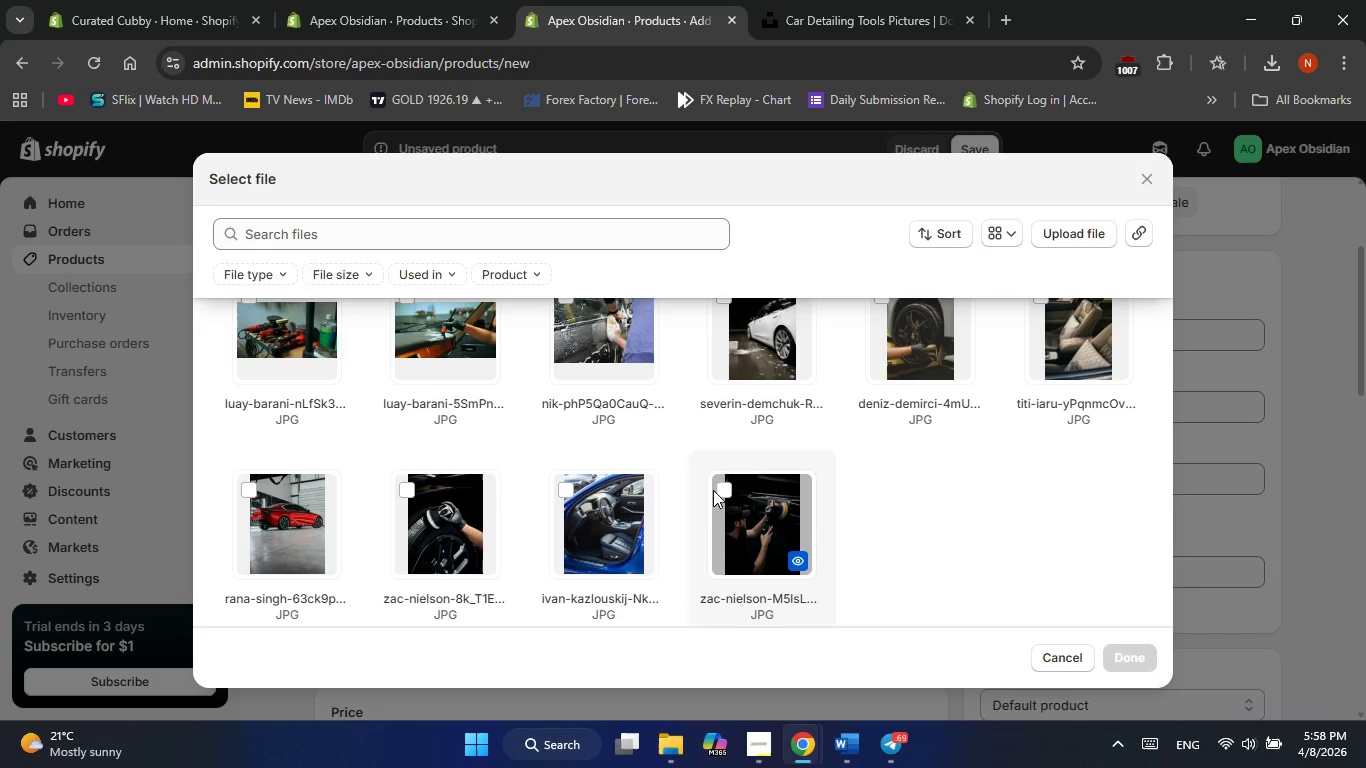 
scroll: coordinate [713, 490], scroll_direction: none, amount: 0.0
 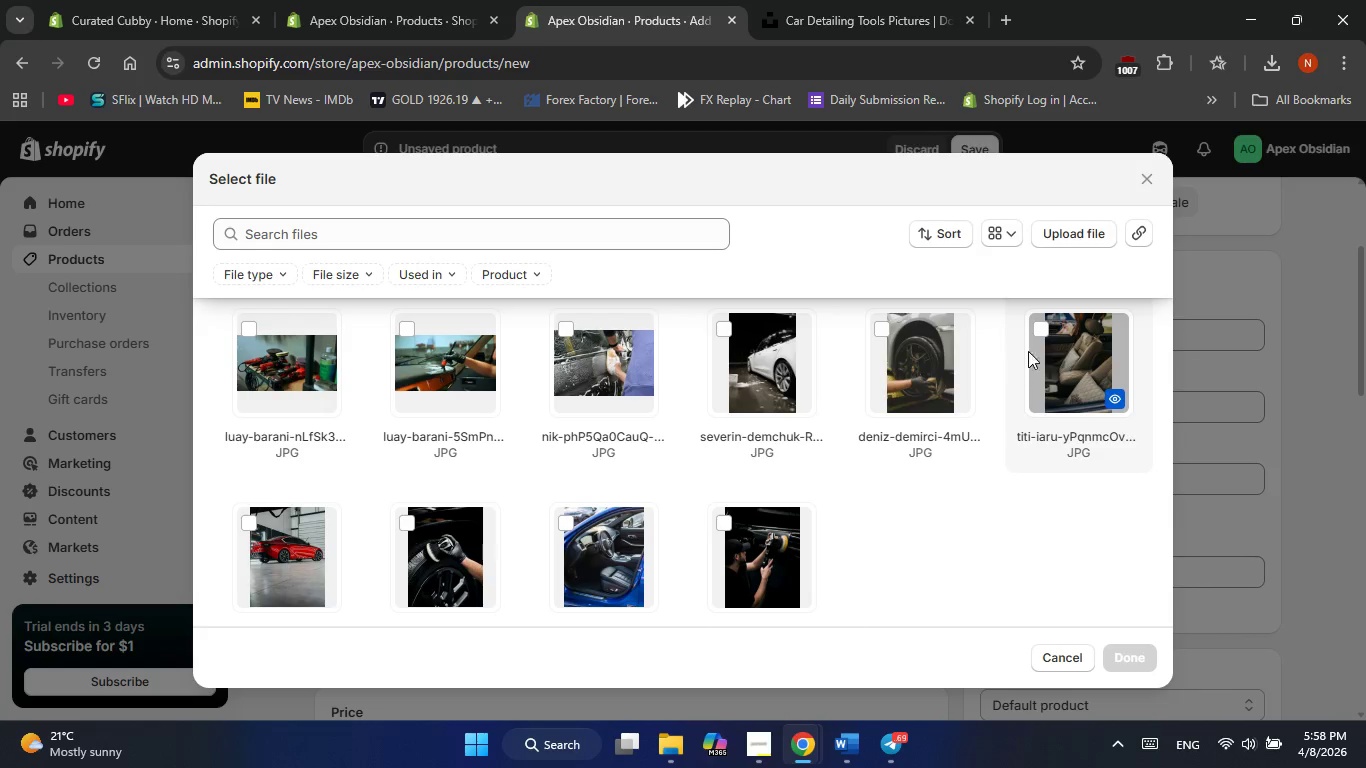 
left_click([1053, 332])
 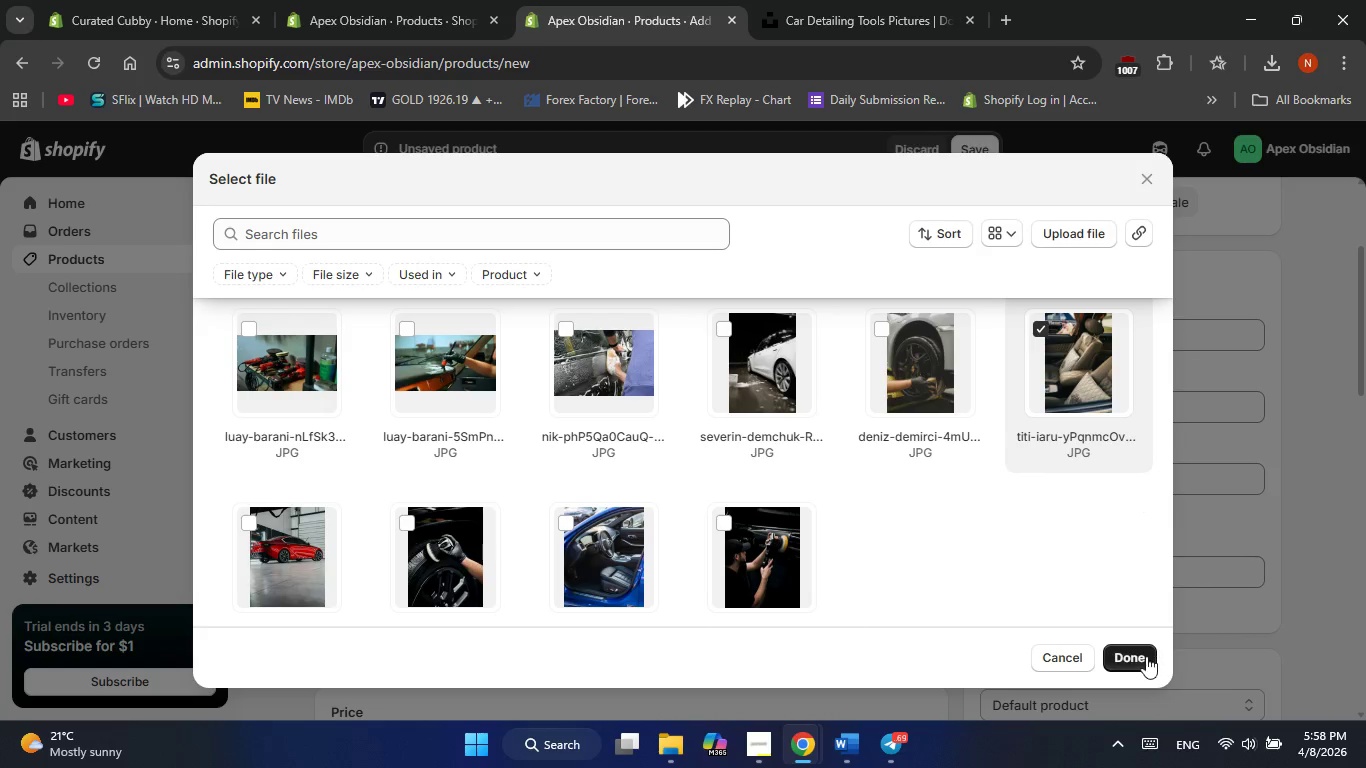 
left_click([1145, 656])
 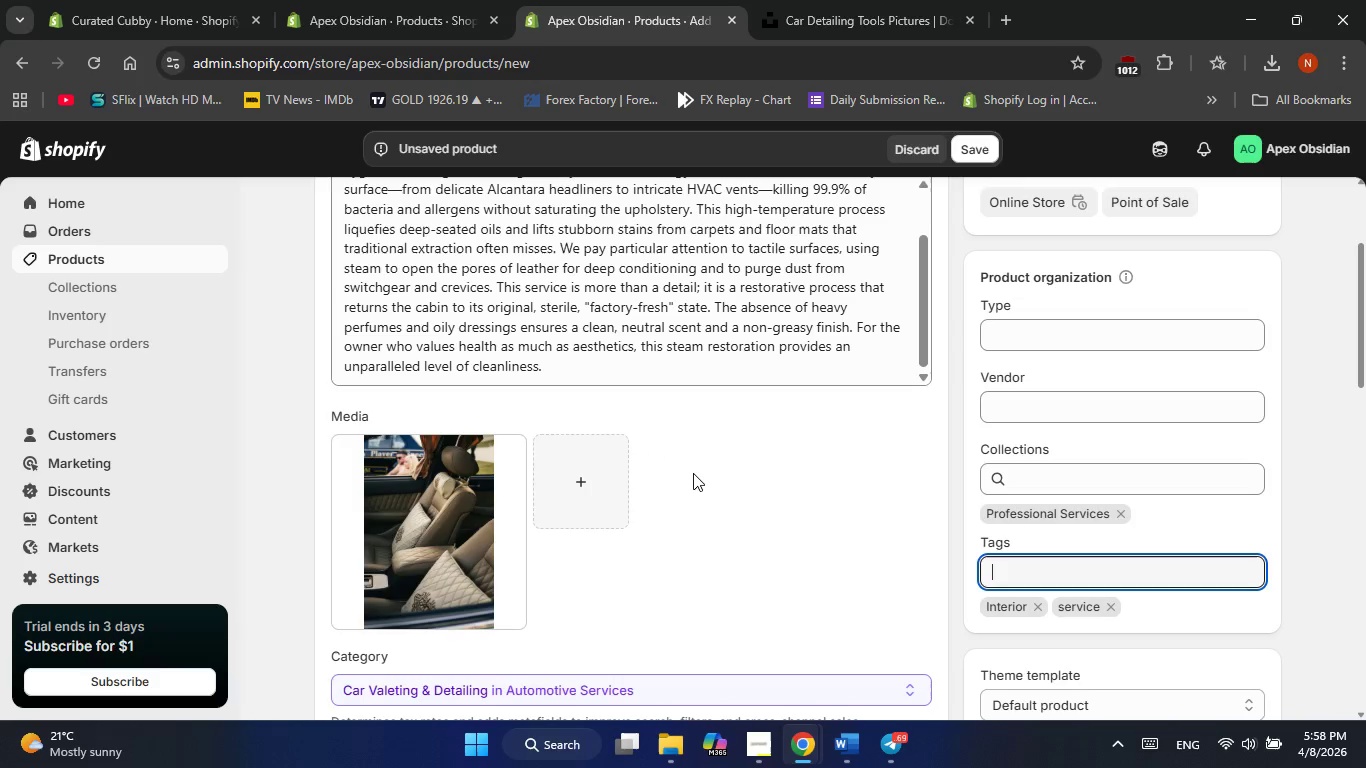 
scroll: coordinate [693, 473], scroll_direction: down, amount: 40.0
 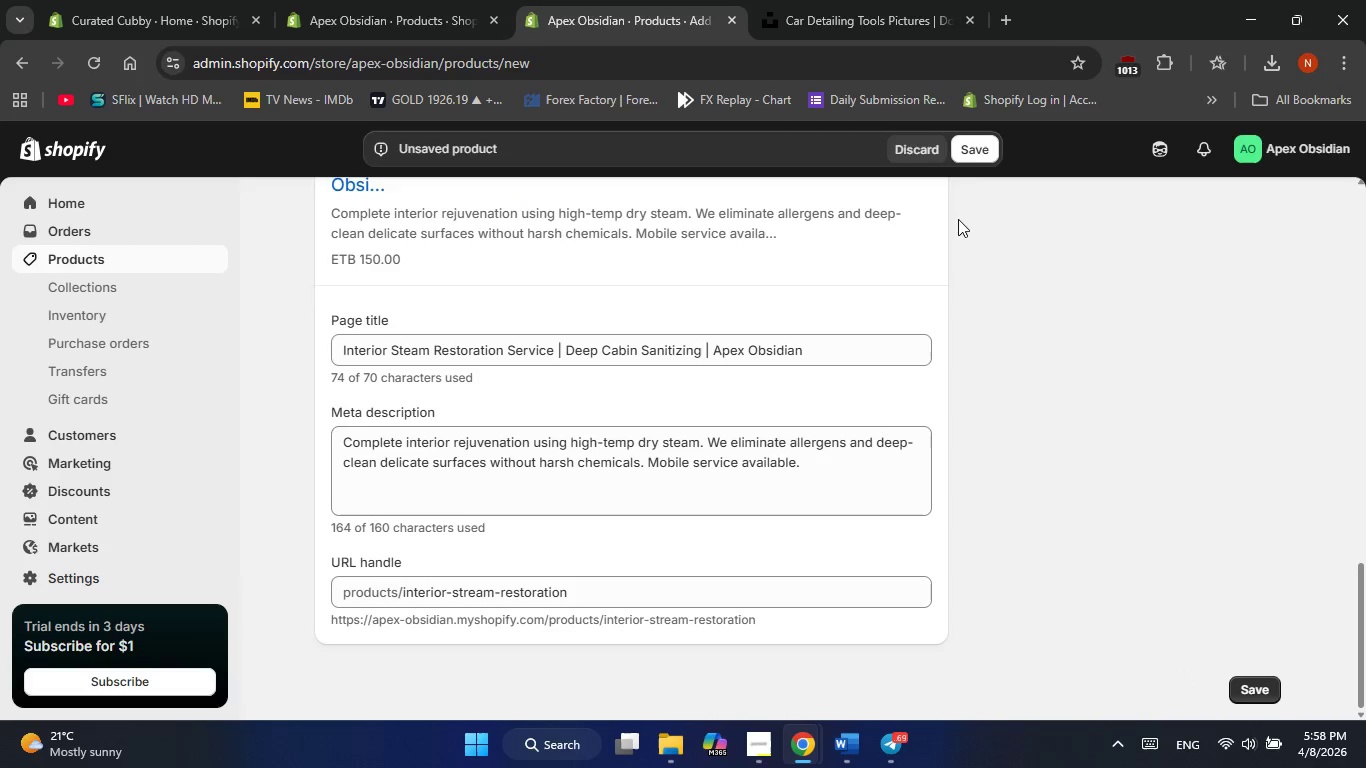 
left_click([969, 156])
 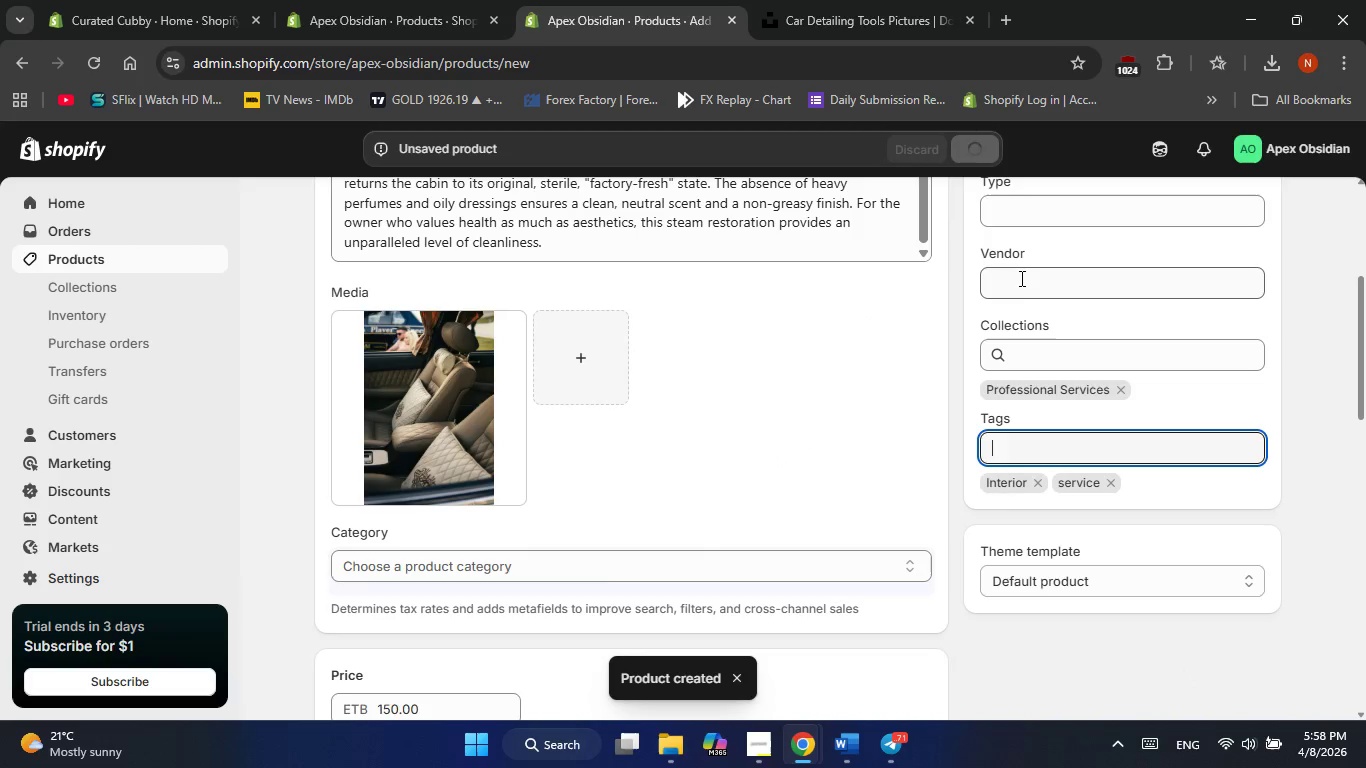 
wait(6.67)
 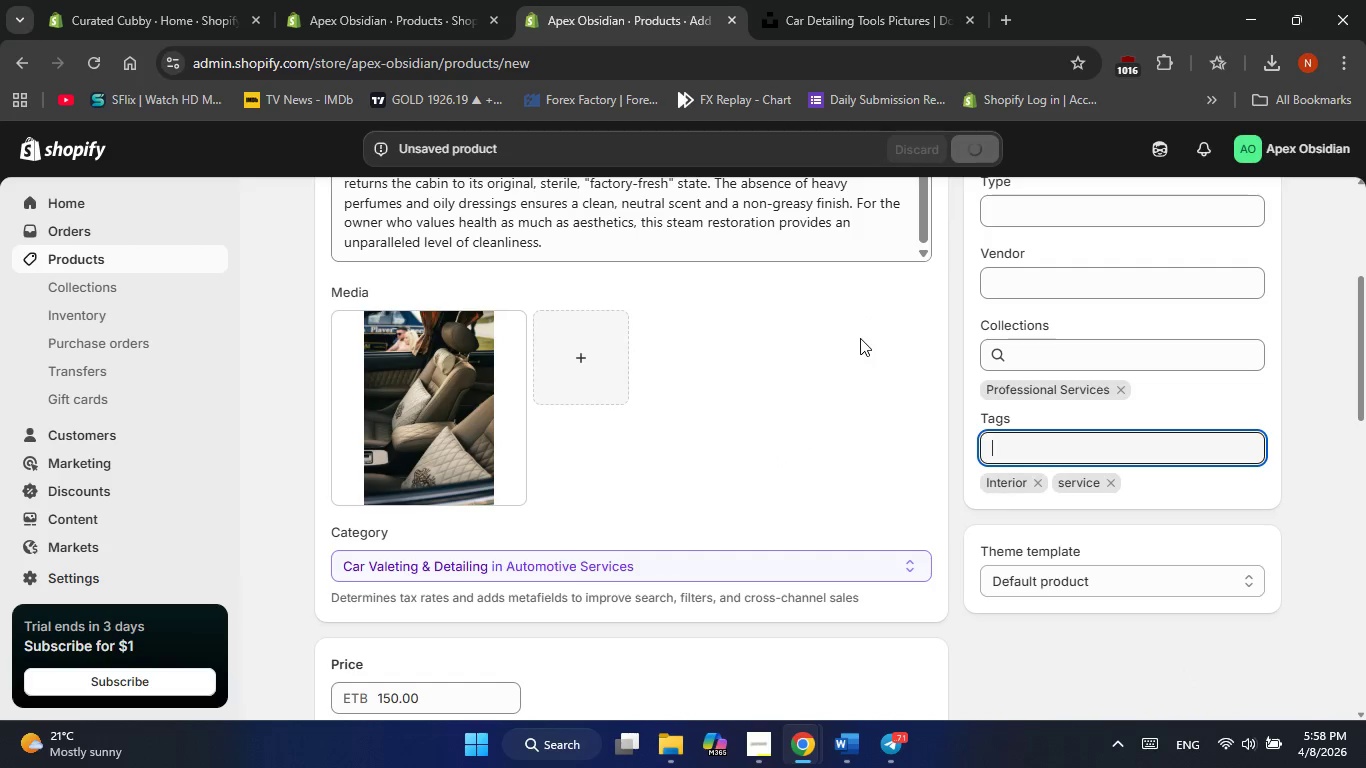 
scroll: coordinate [1020, 278], scroll_direction: up, amount: 4.0
 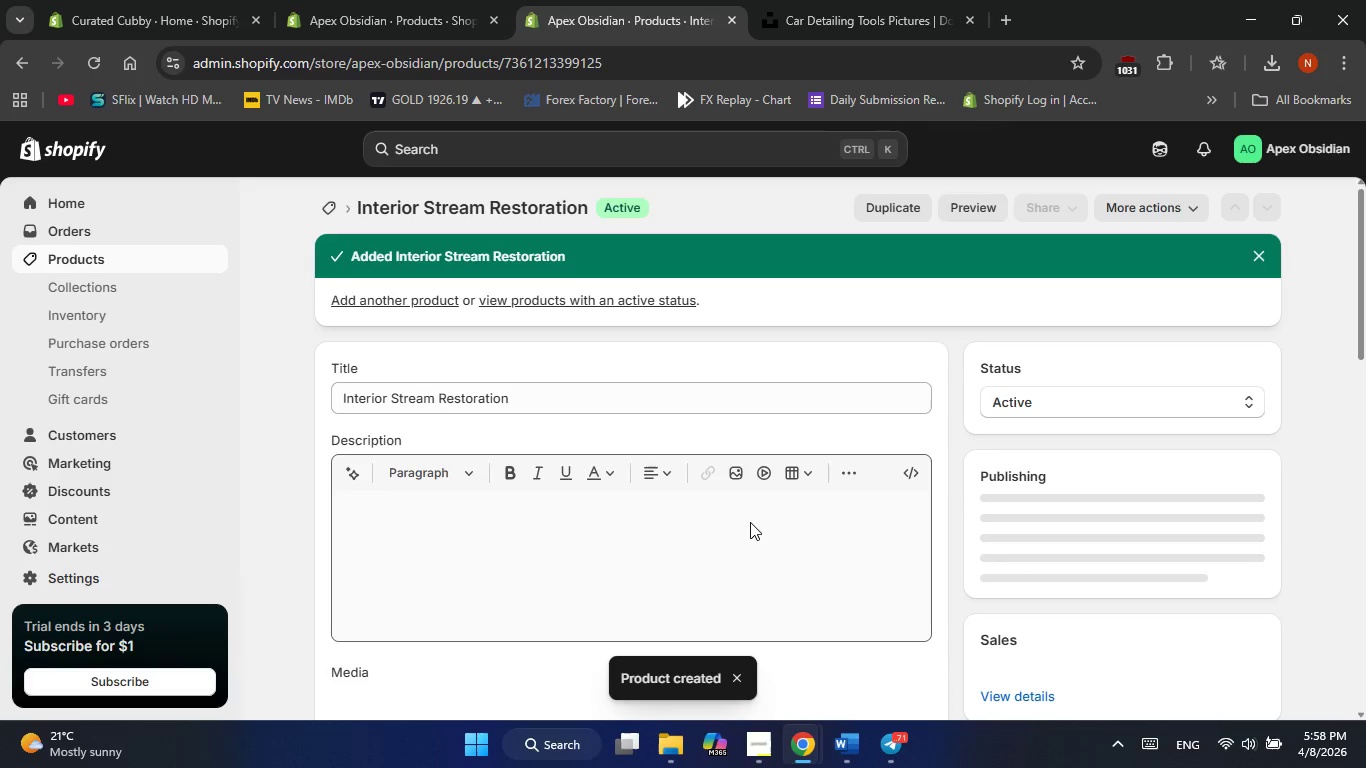 
scroll: coordinate [750, 522], scroll_direction: none, amount: 0.0
 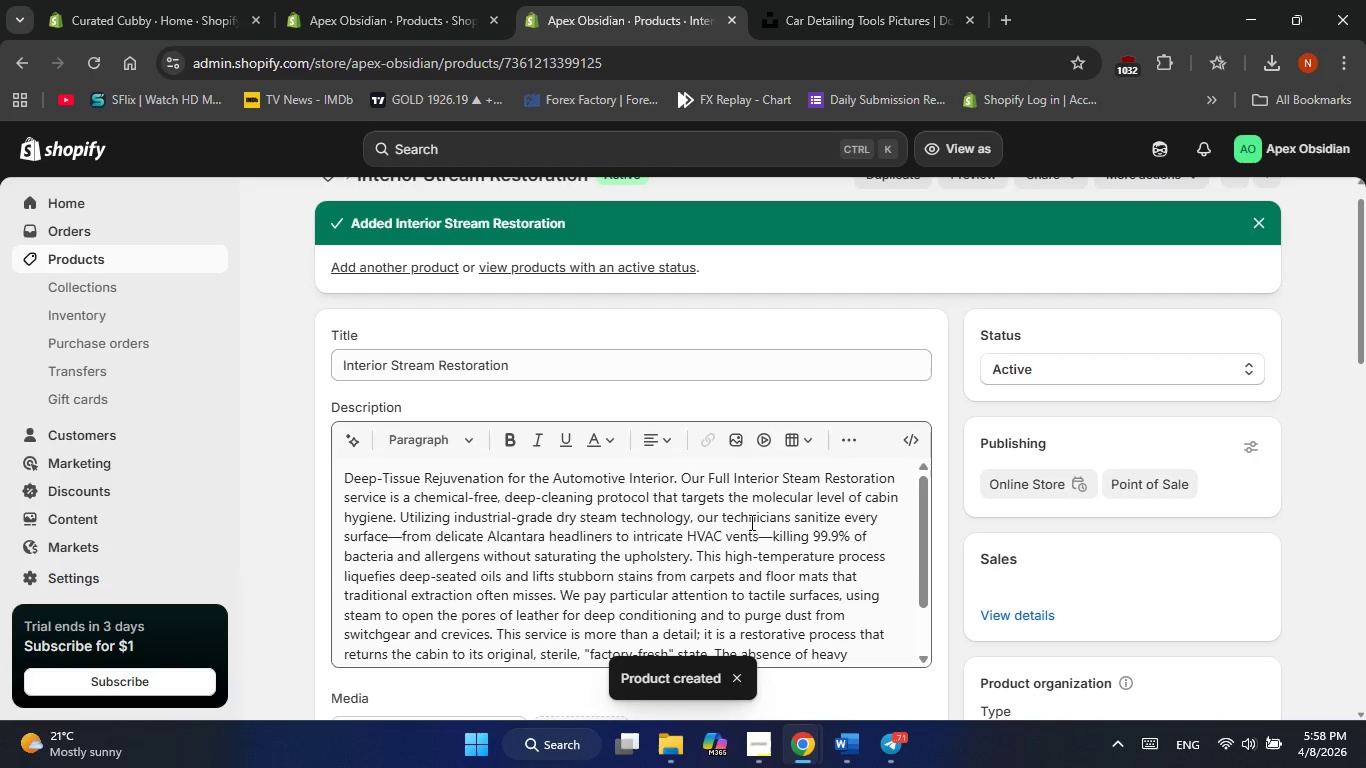 
scroll: coordinate [958, 464], scroll_direction: down, amount: 48.0
 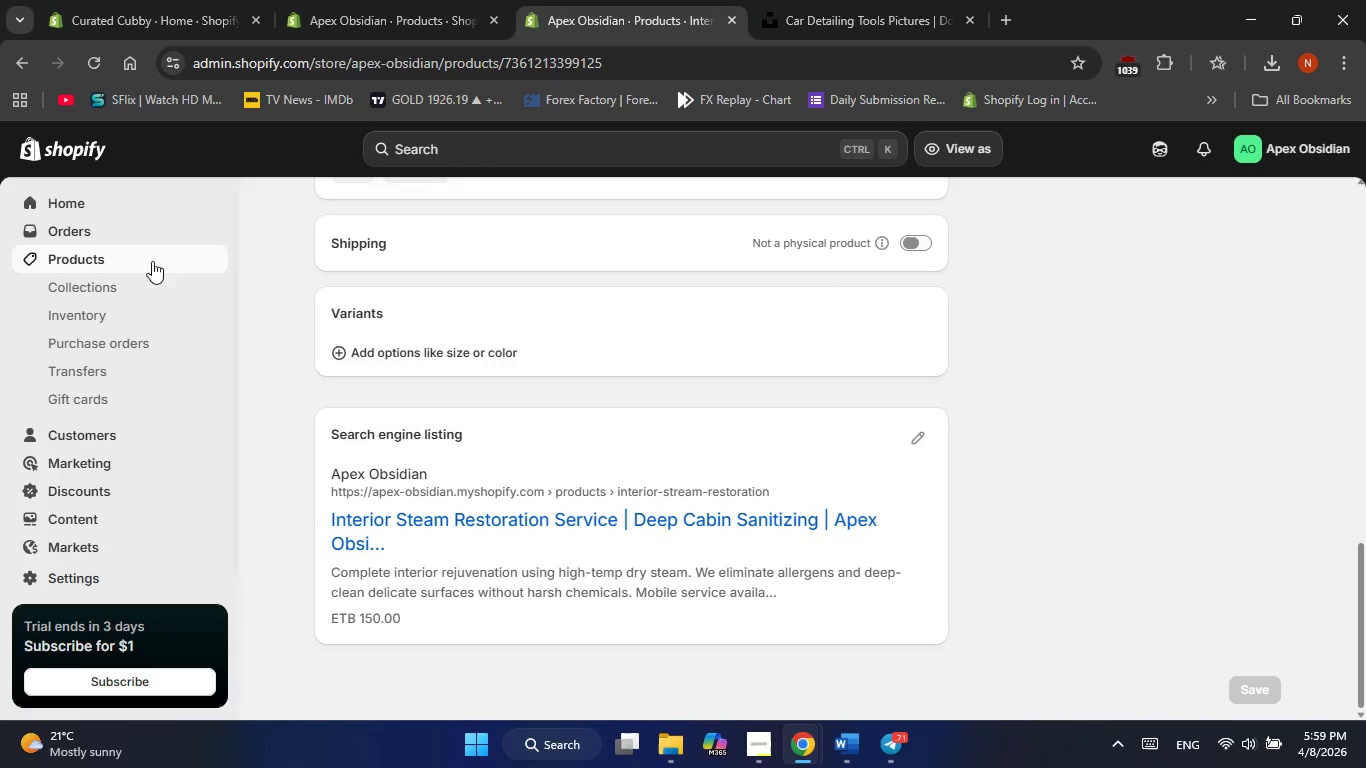 
left_click([133, 261])
 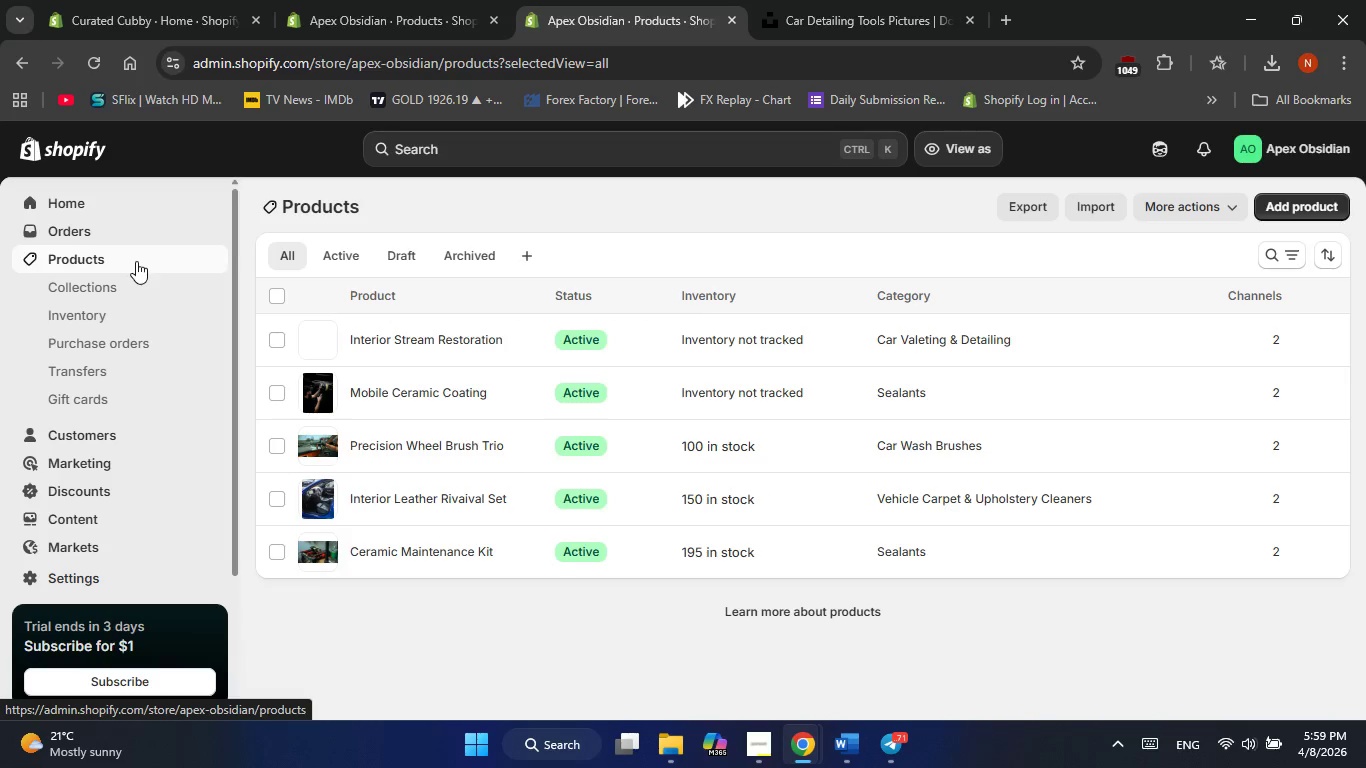 
left_click([278, 288])
 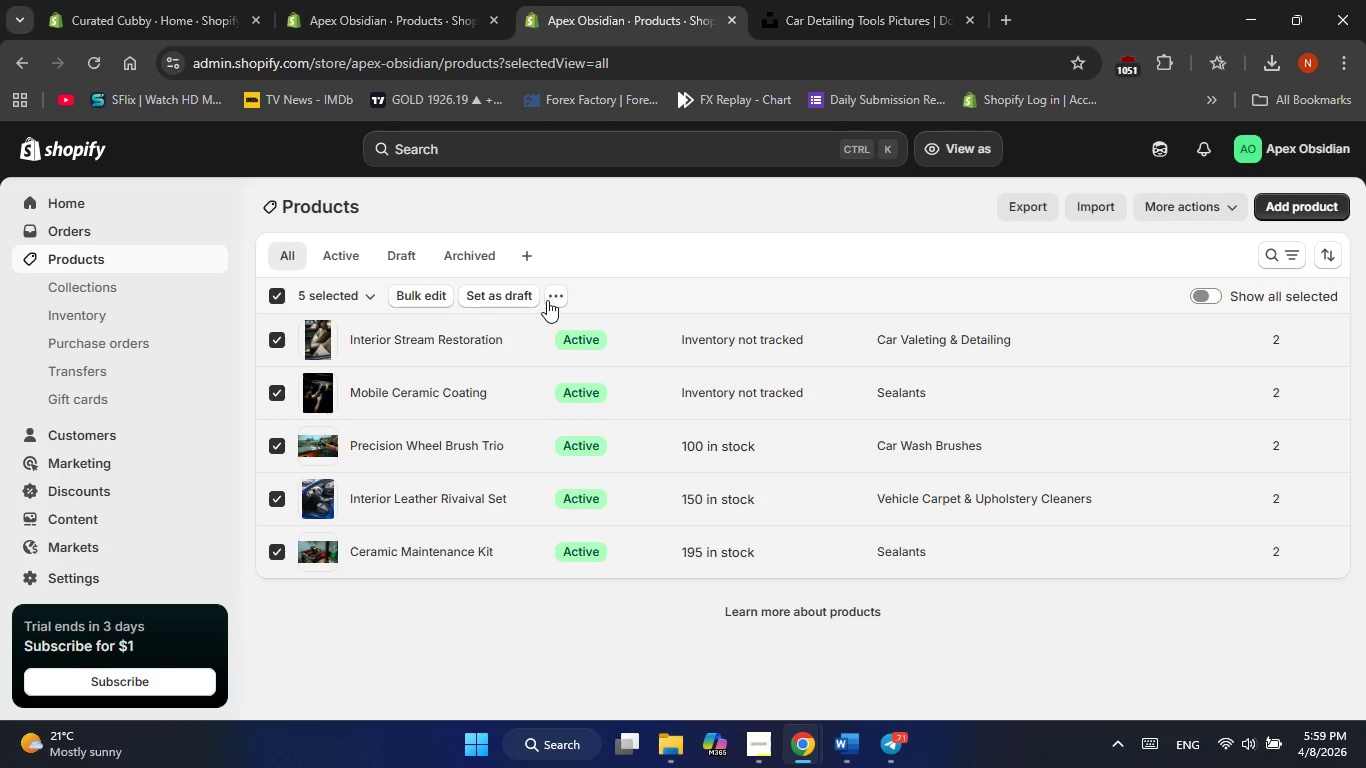 
left_click([548, 298])
 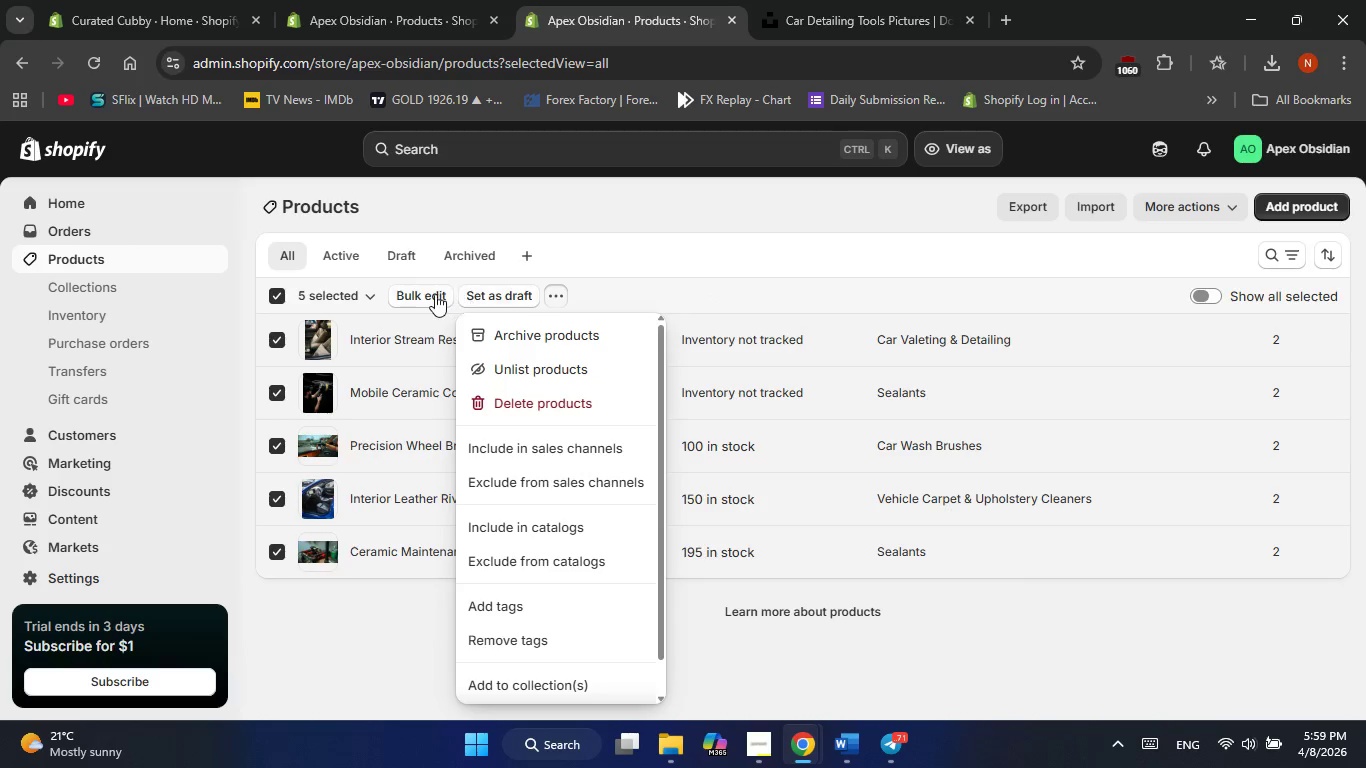 
left_click([432, 294])
 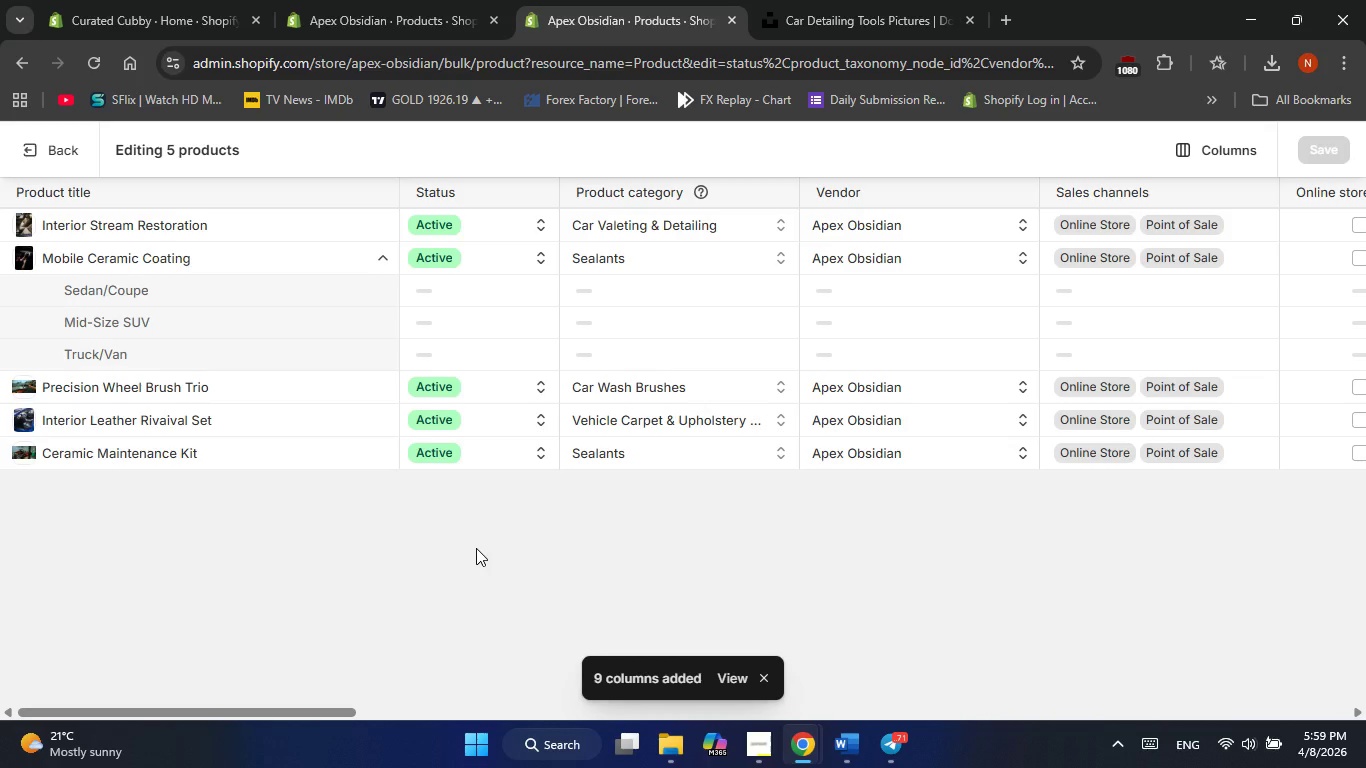 
wait(7.06)
 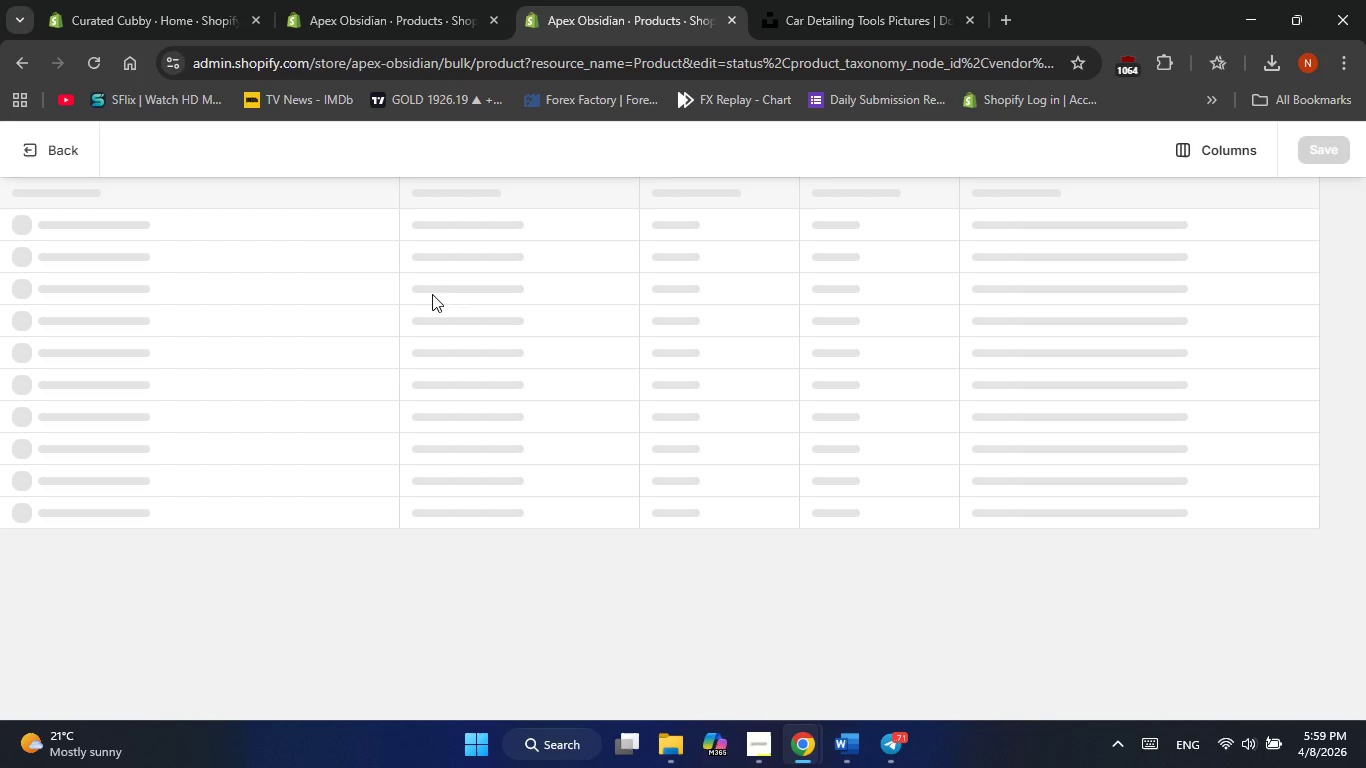 
left_click([476, 548])
 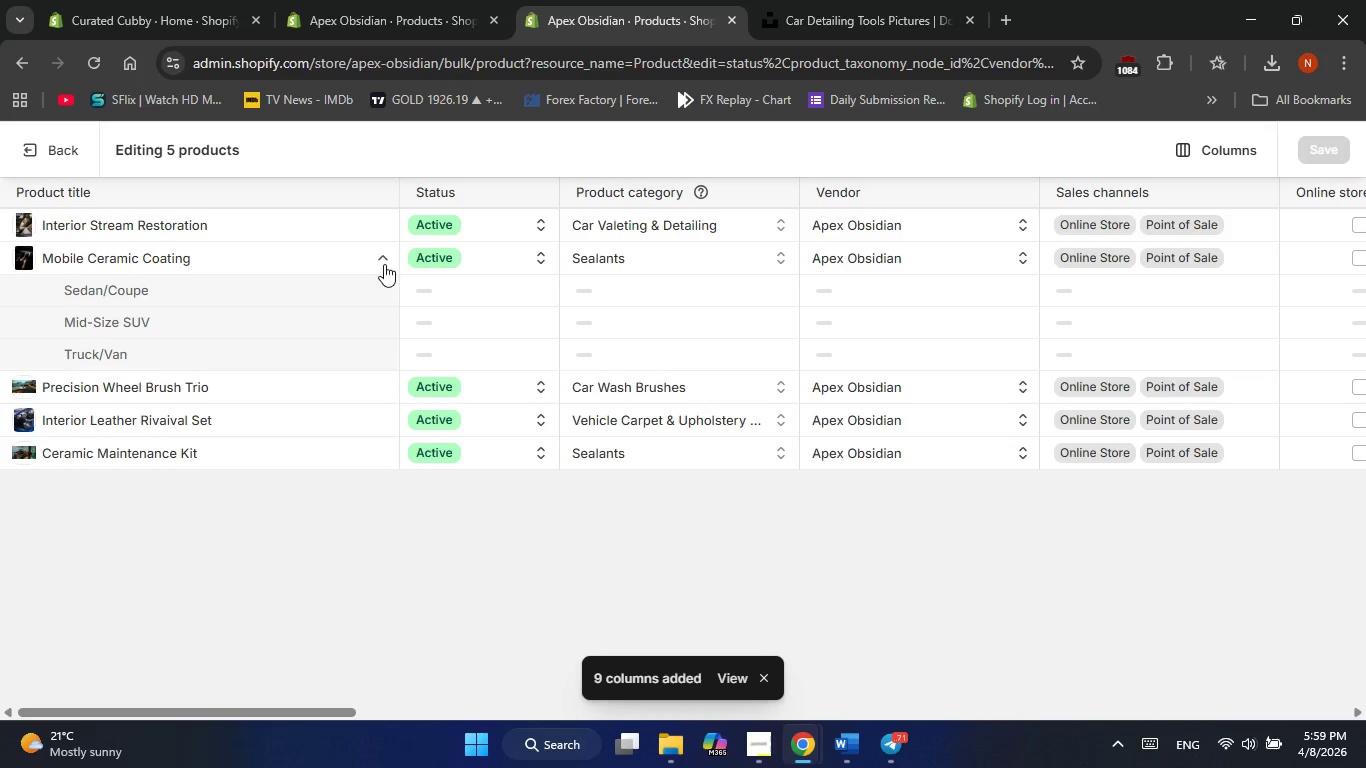 
left_click([384, 264])
 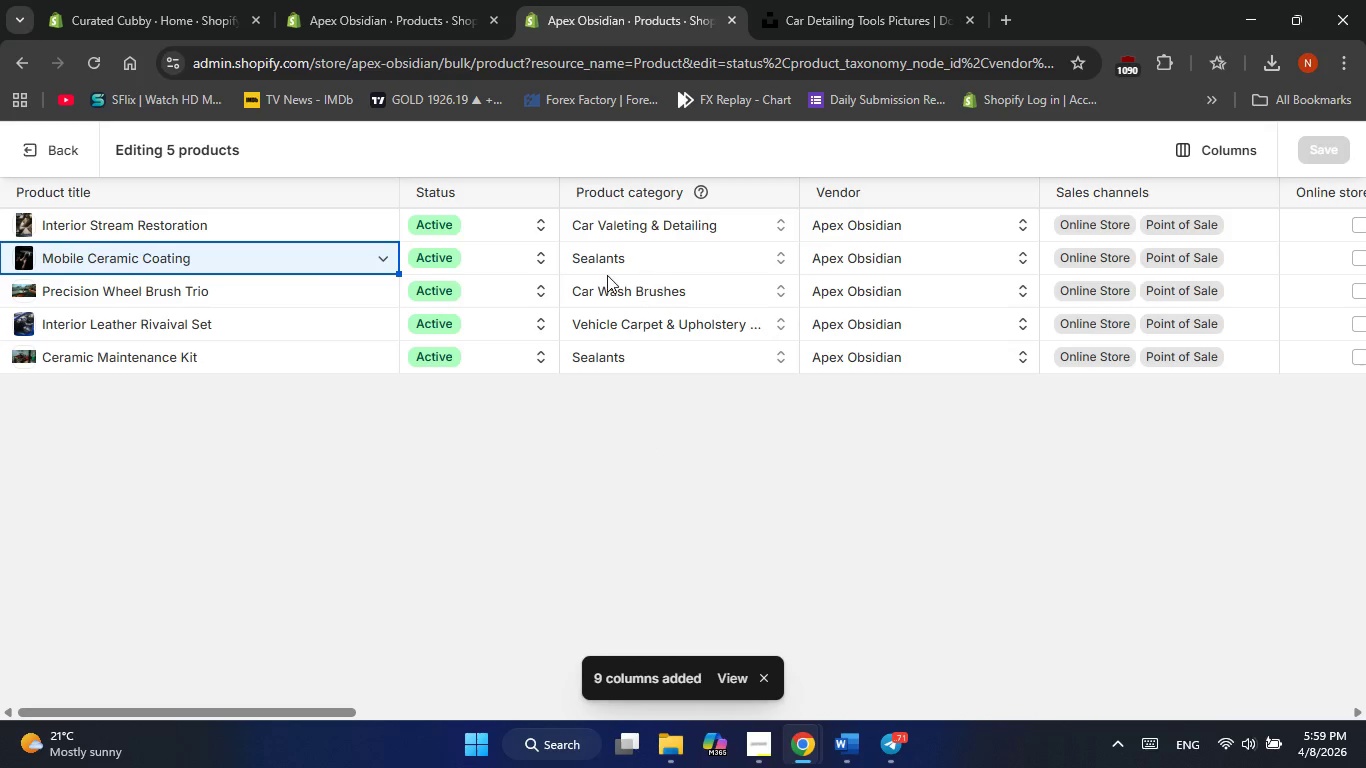 
wait(8.11)
 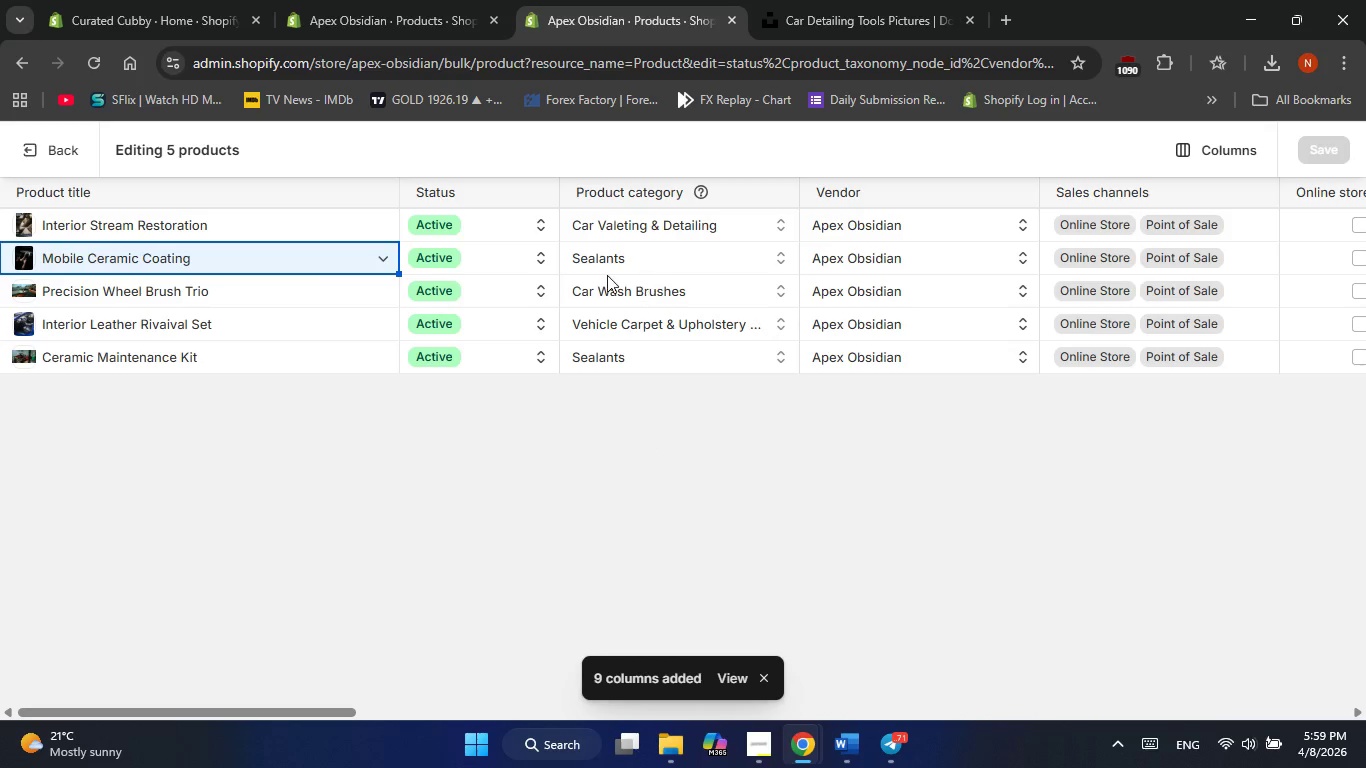 
left_click([702, 252])
 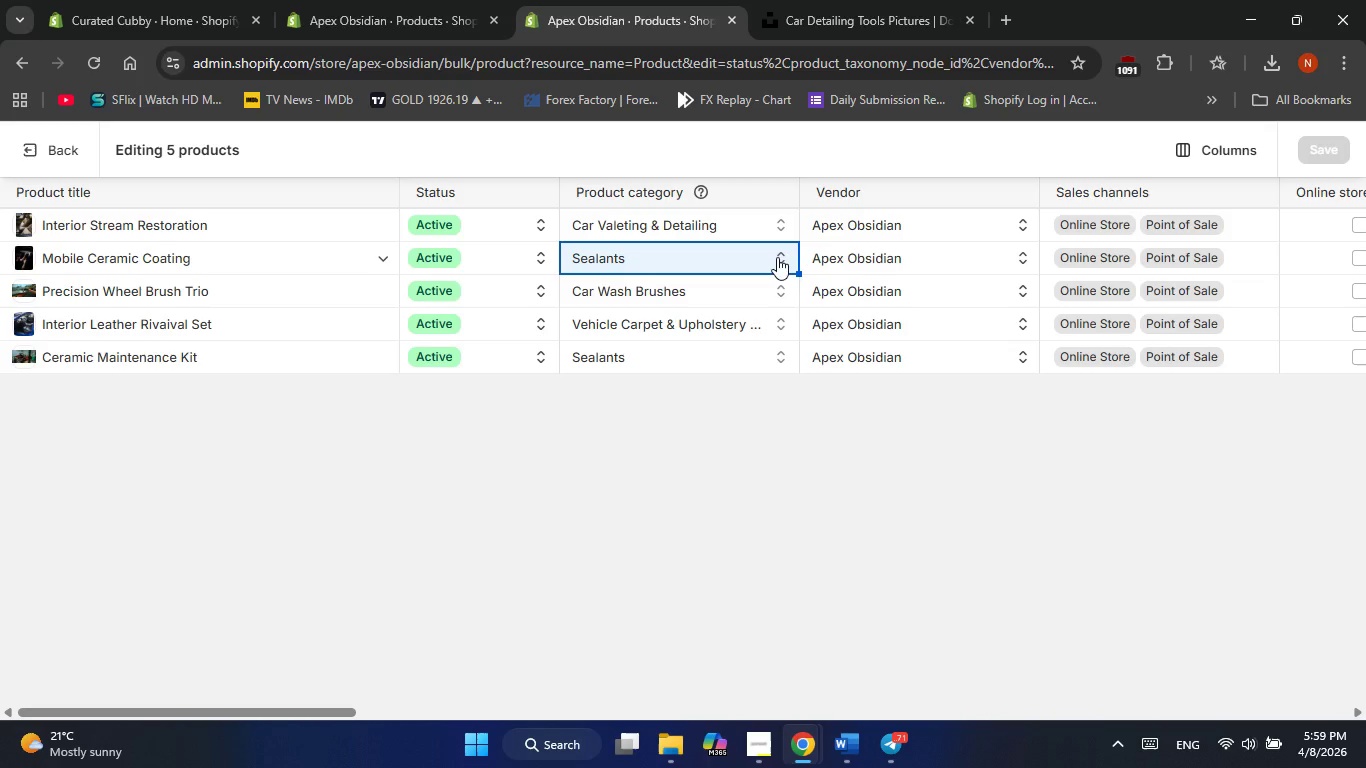 
left_click([777, 257])
 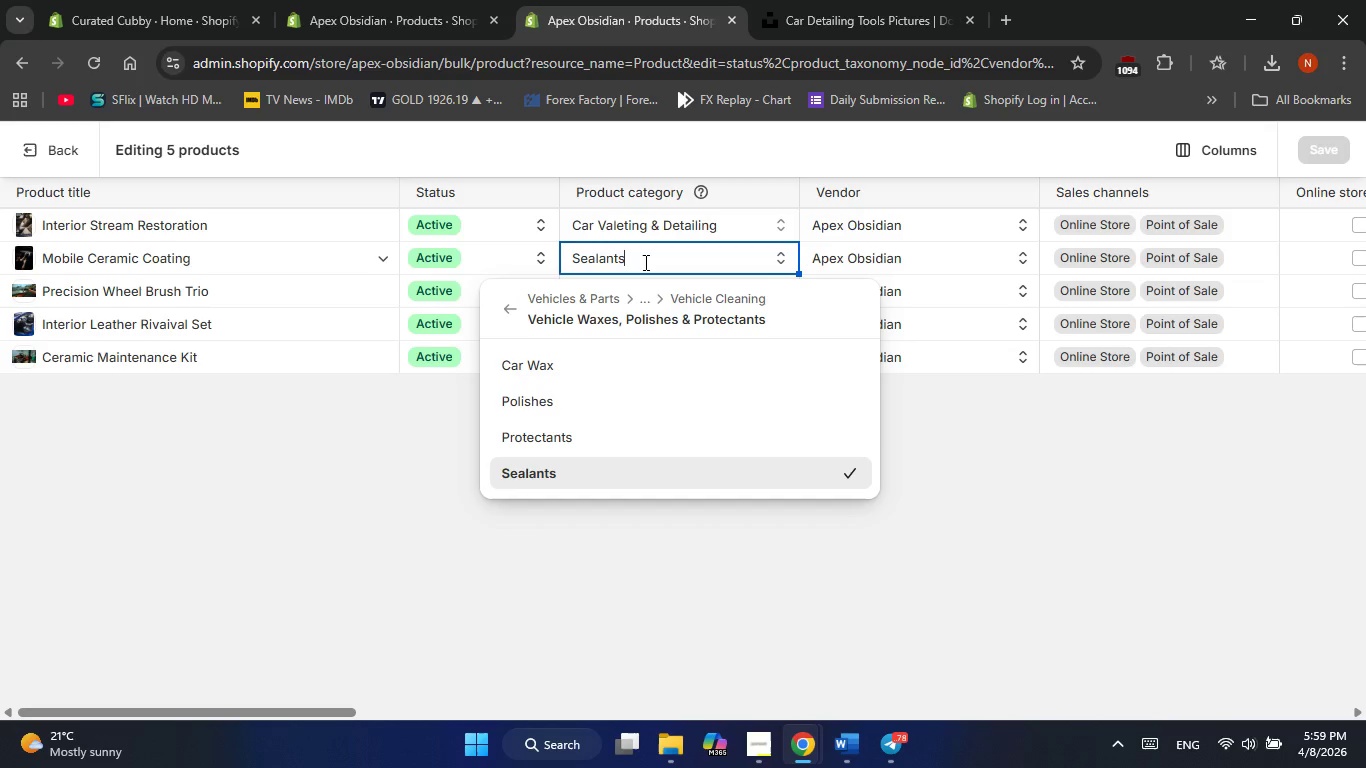 
wait(15.06)
 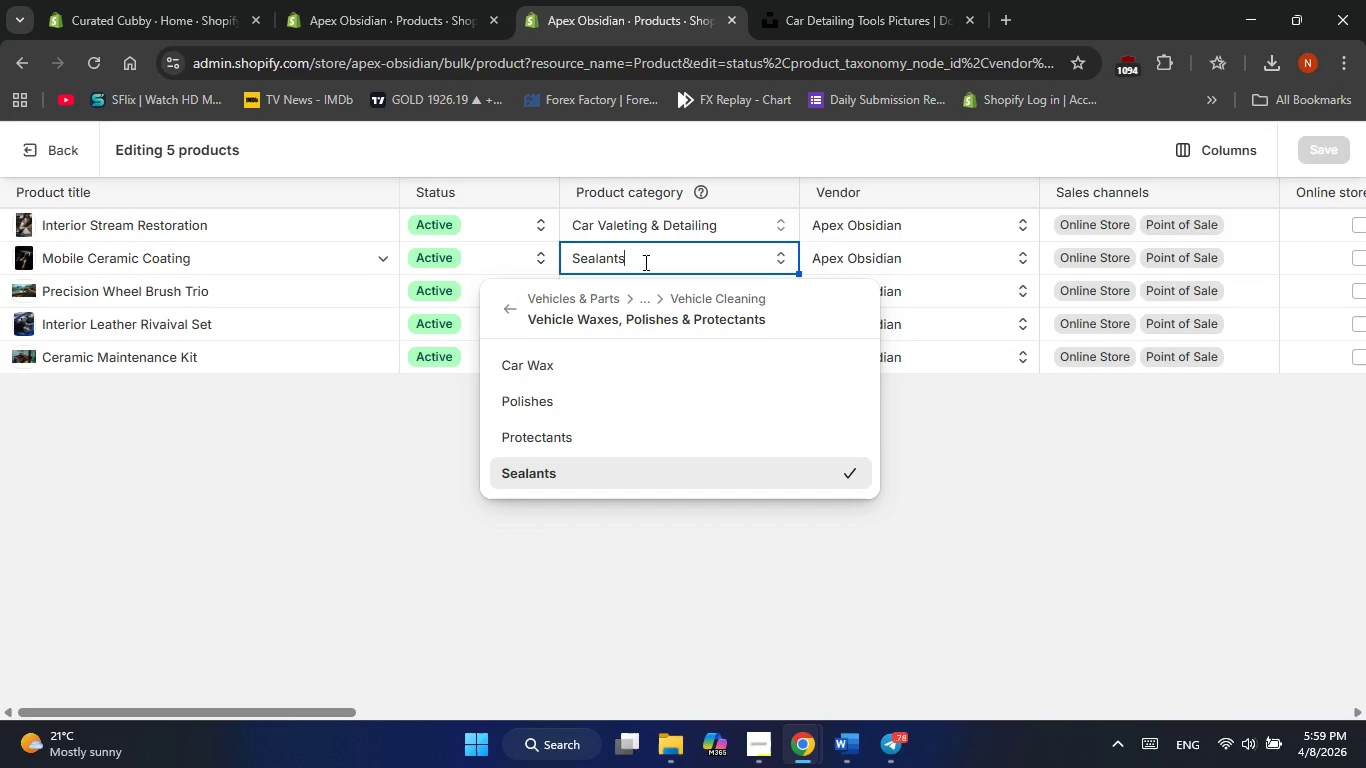 
left_click([397, 470])
 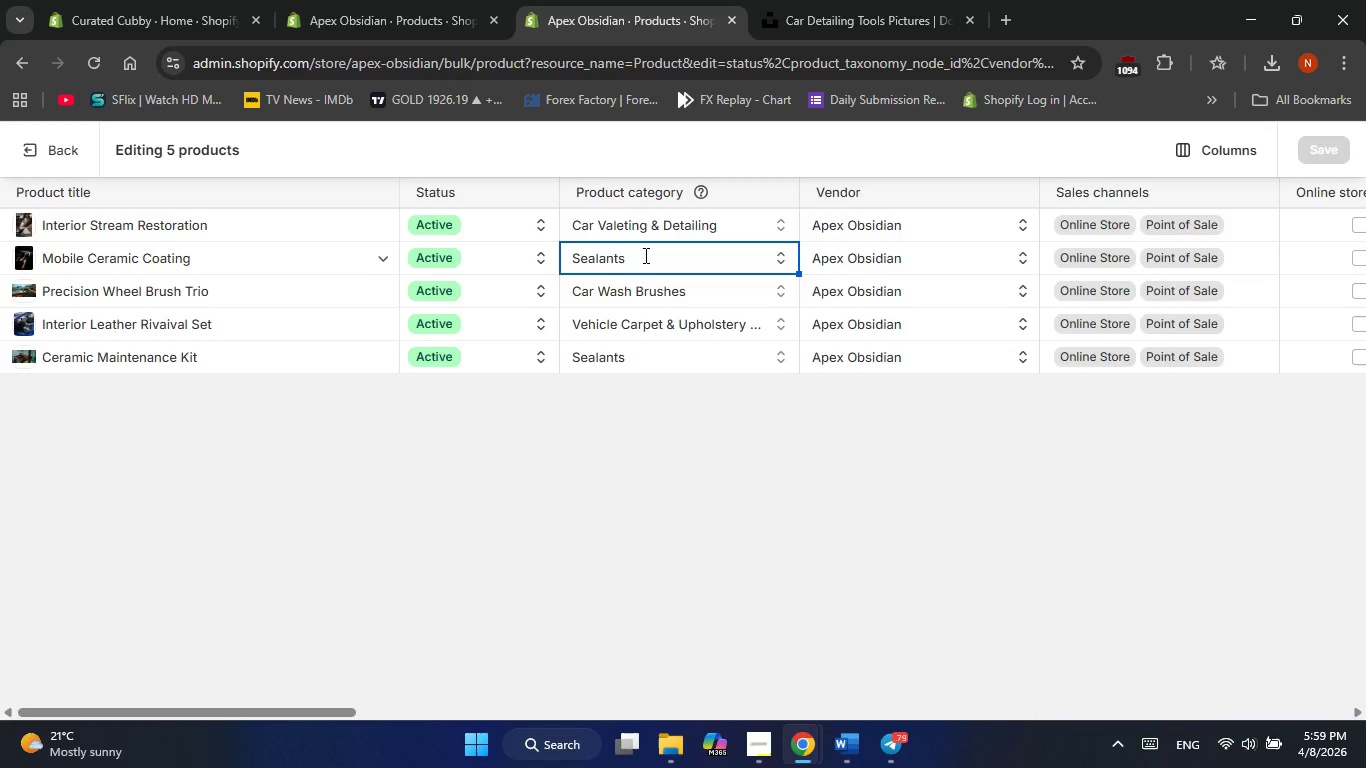 
left_click([644, 255])
 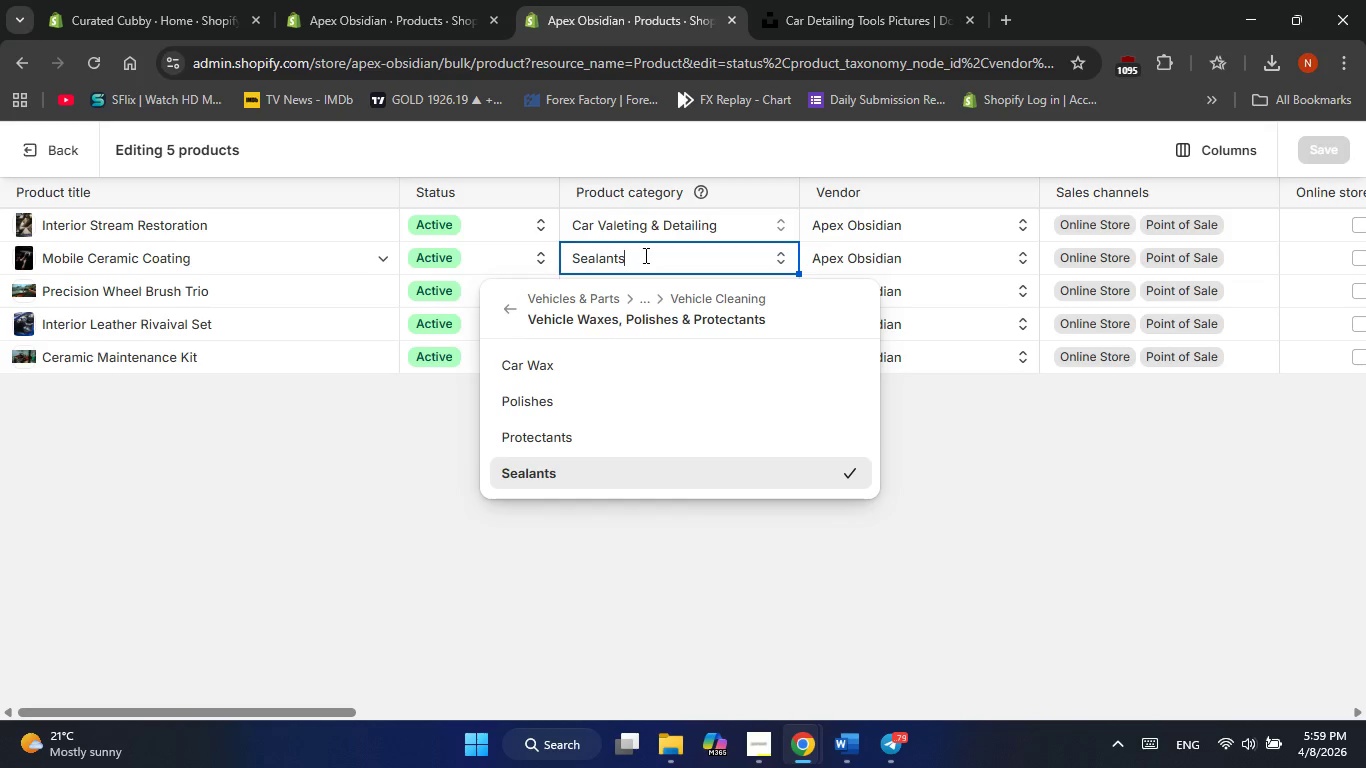 
hold_key(key=Backspace, duration=0.81)
 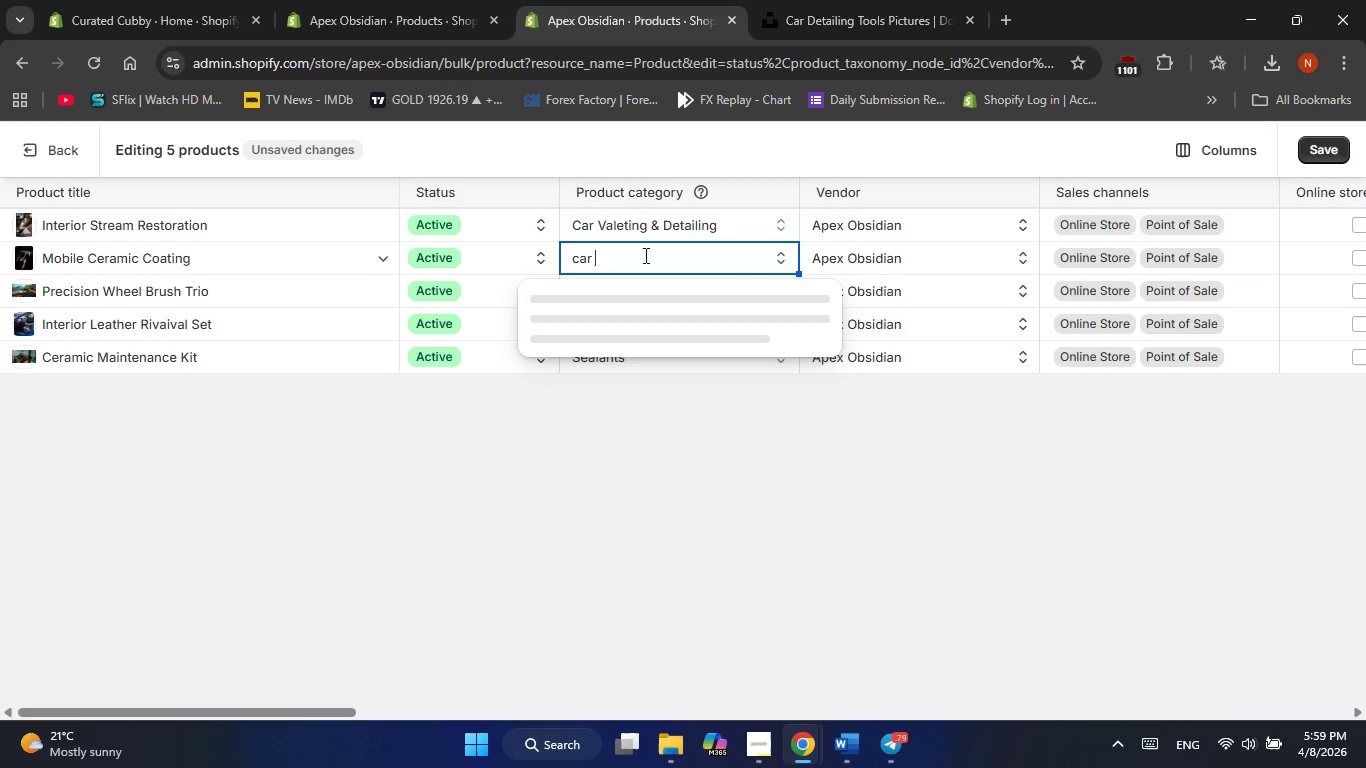 
type(car detailing)
 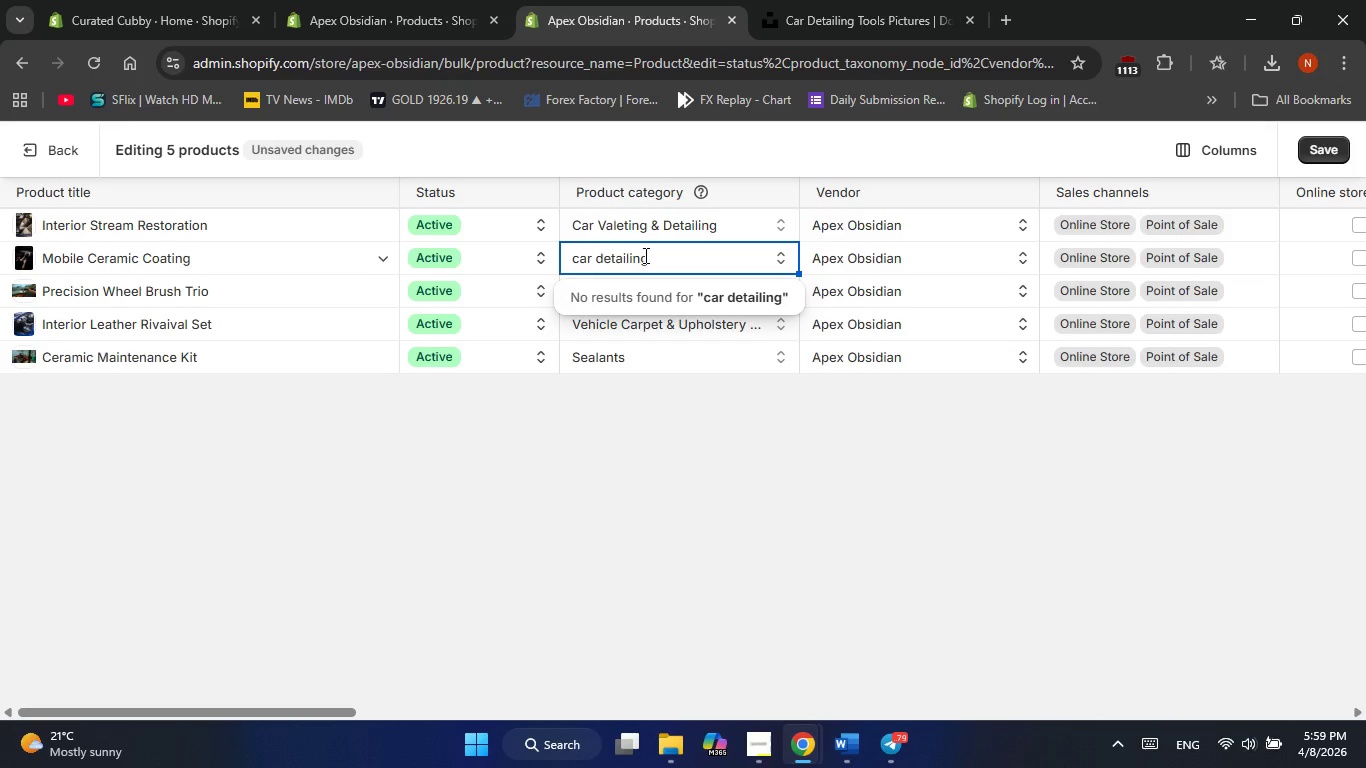 
key(Enter)
 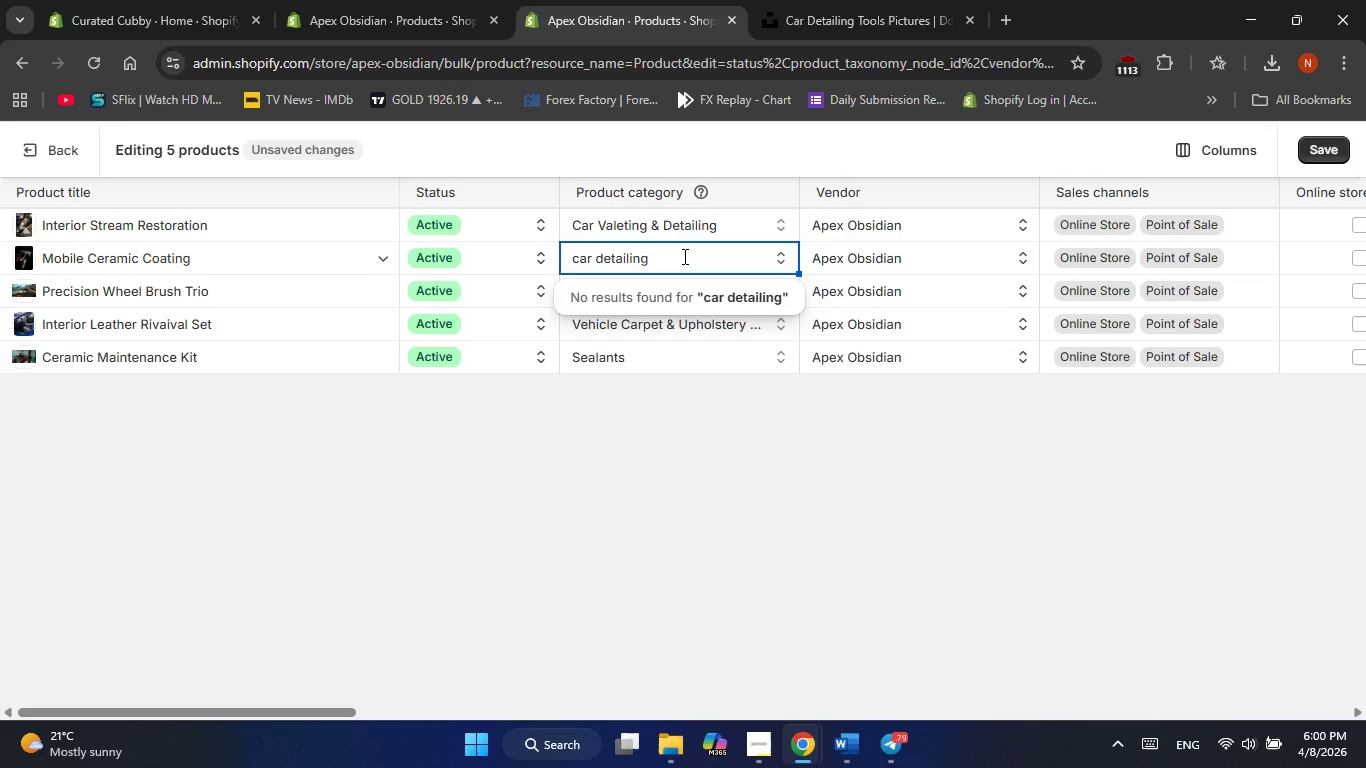 
left_click([684, 258])
 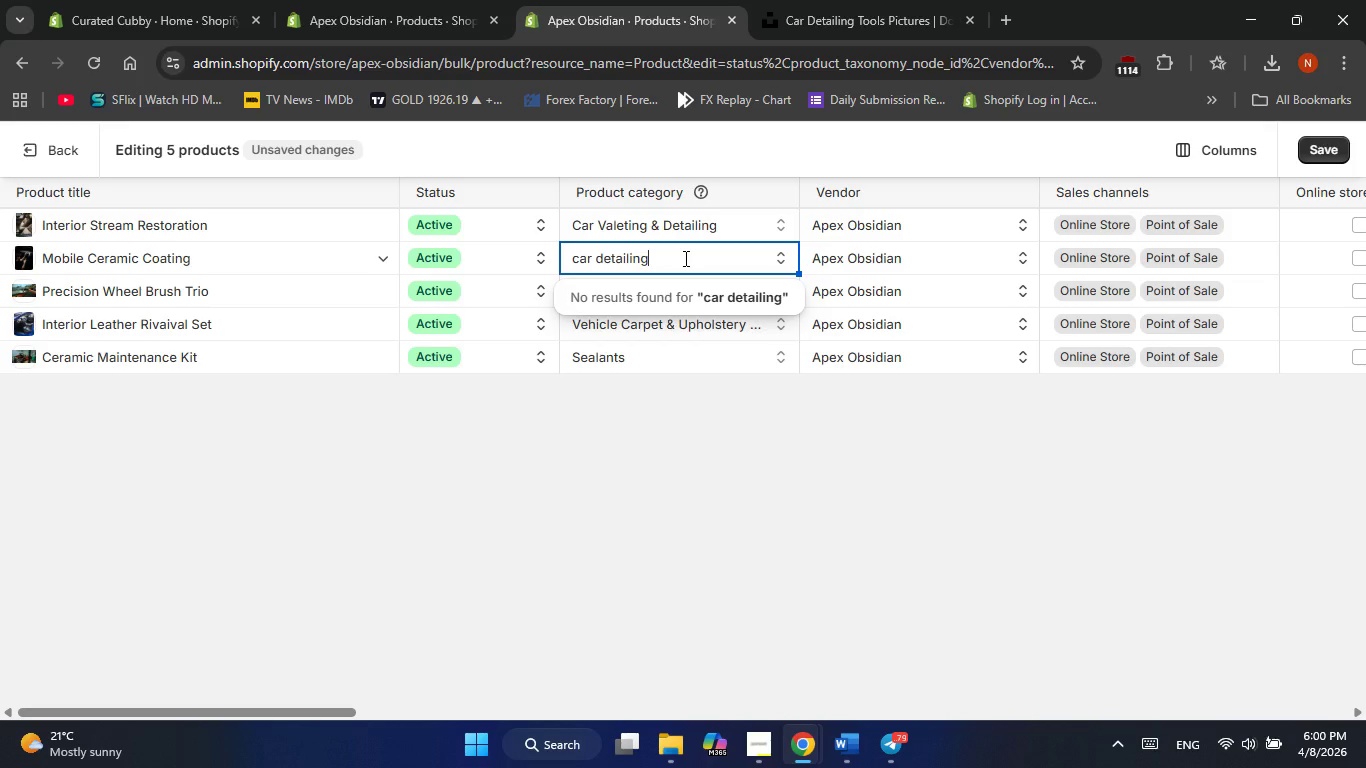 
key(Backspace)
 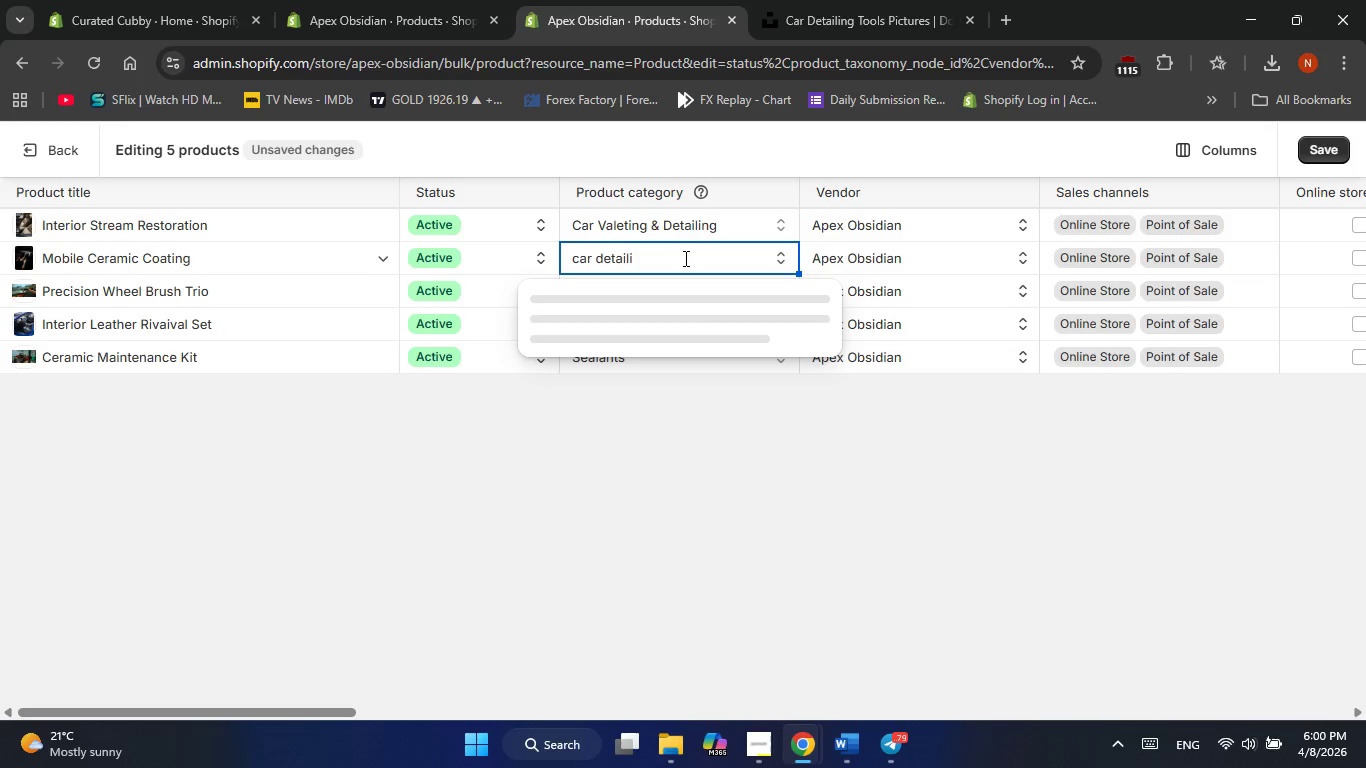 
key(Backspace)
 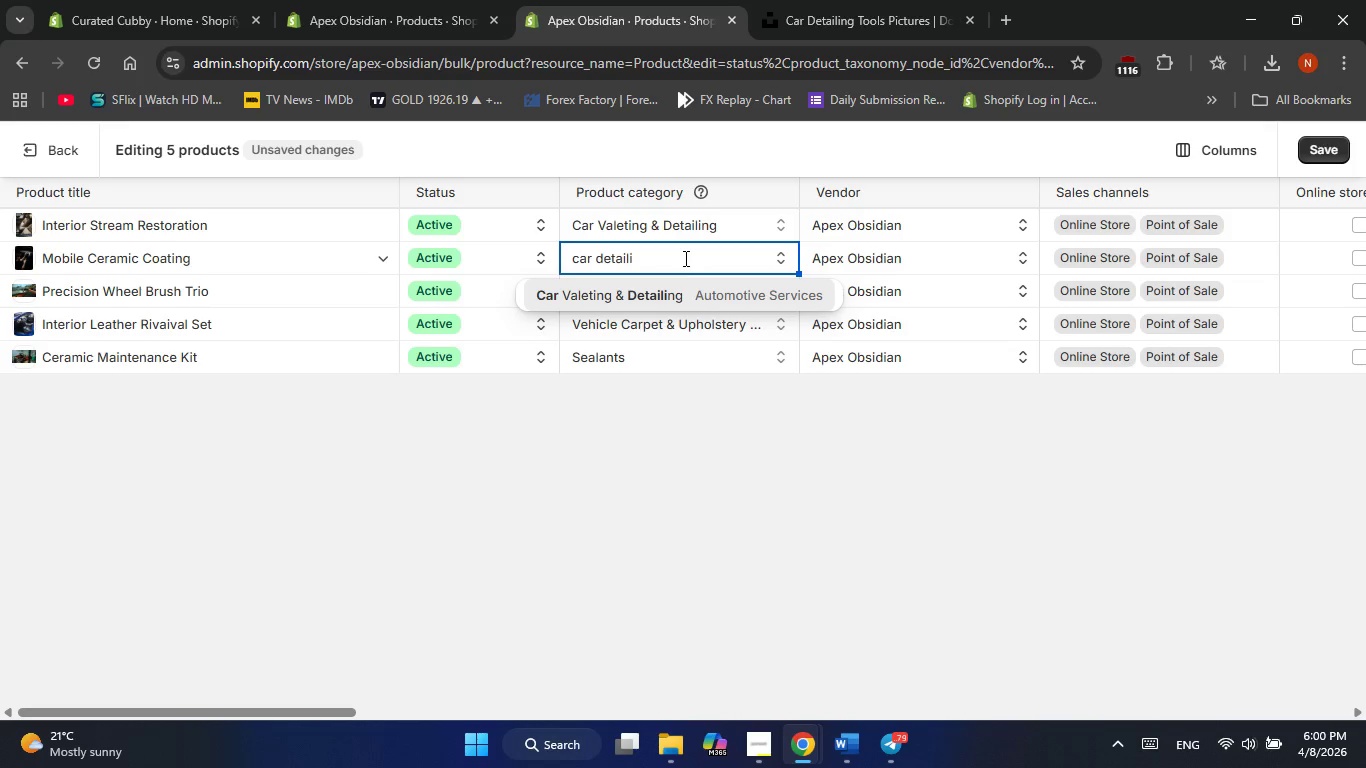 
left_click([680, 297])
 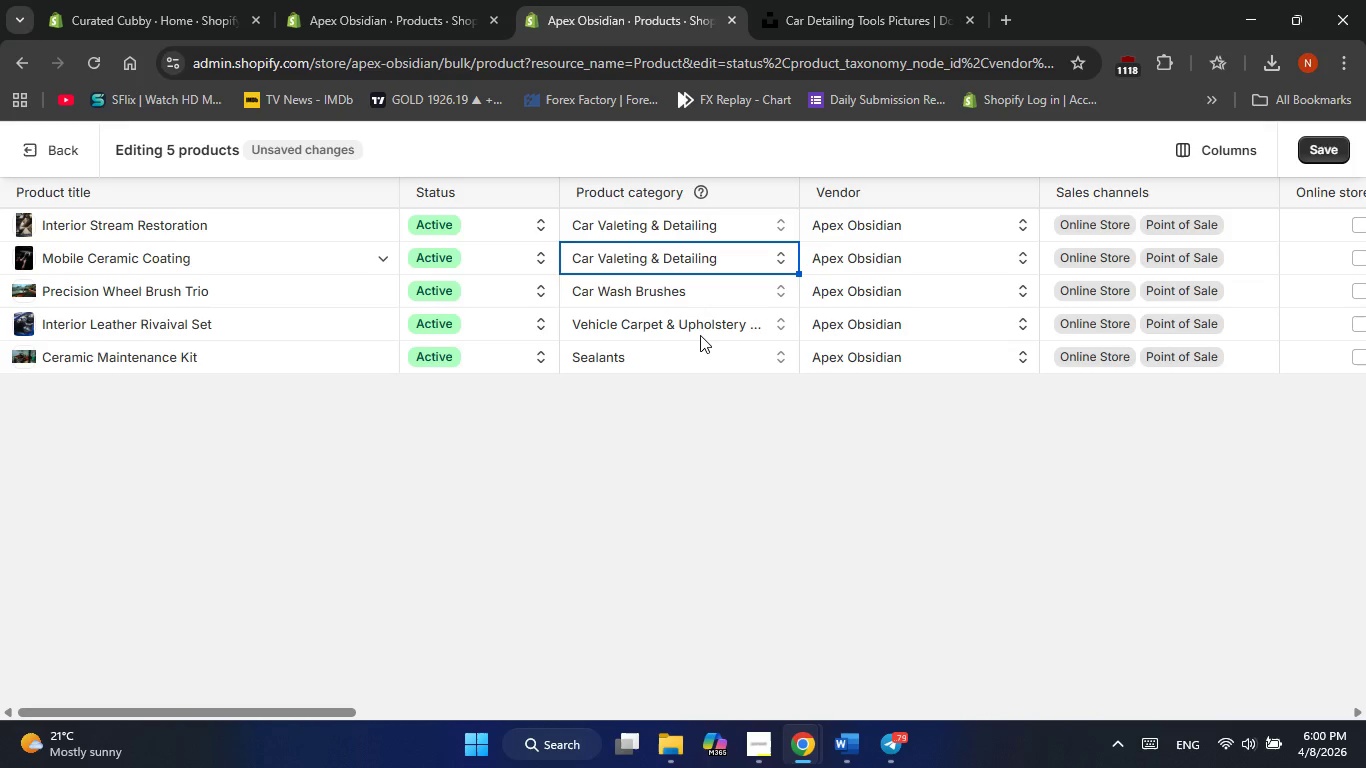 
wait(9.23)
 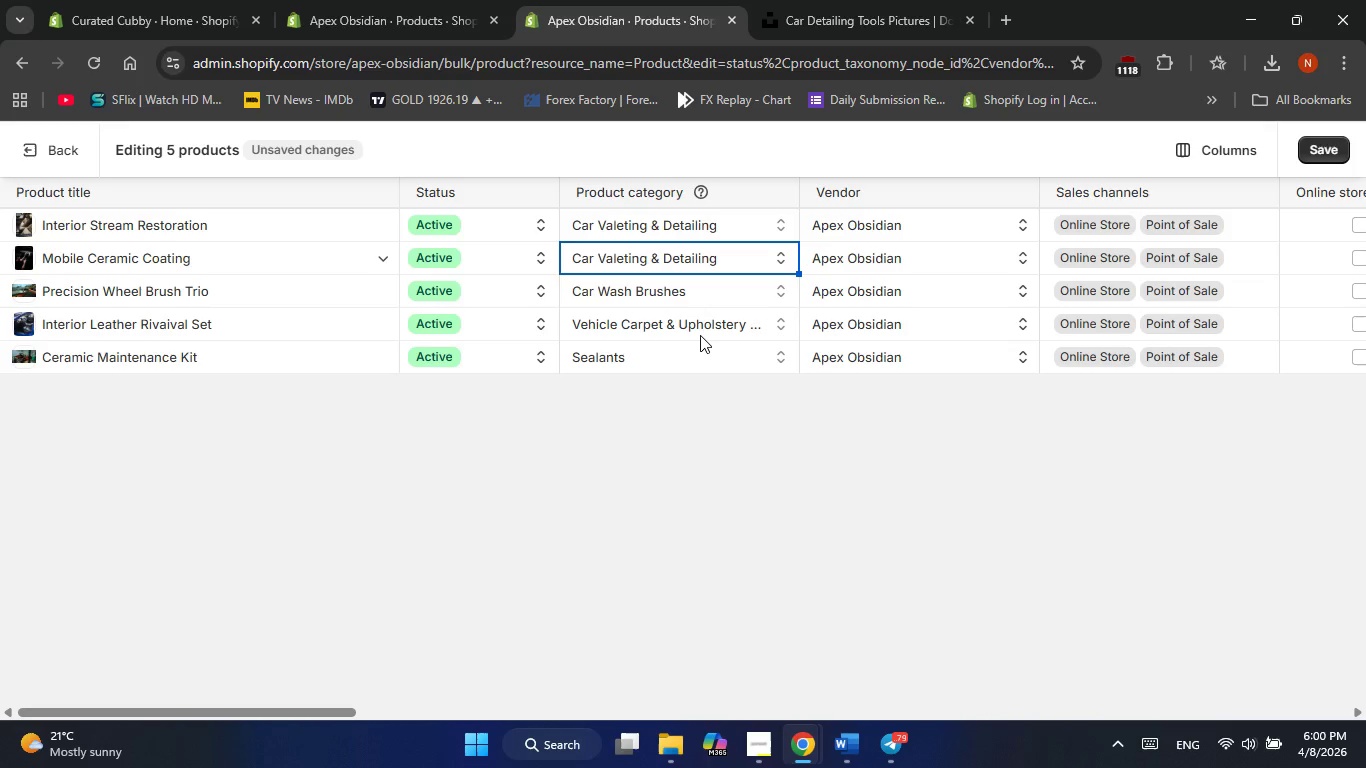 
left_click([766, 435])
 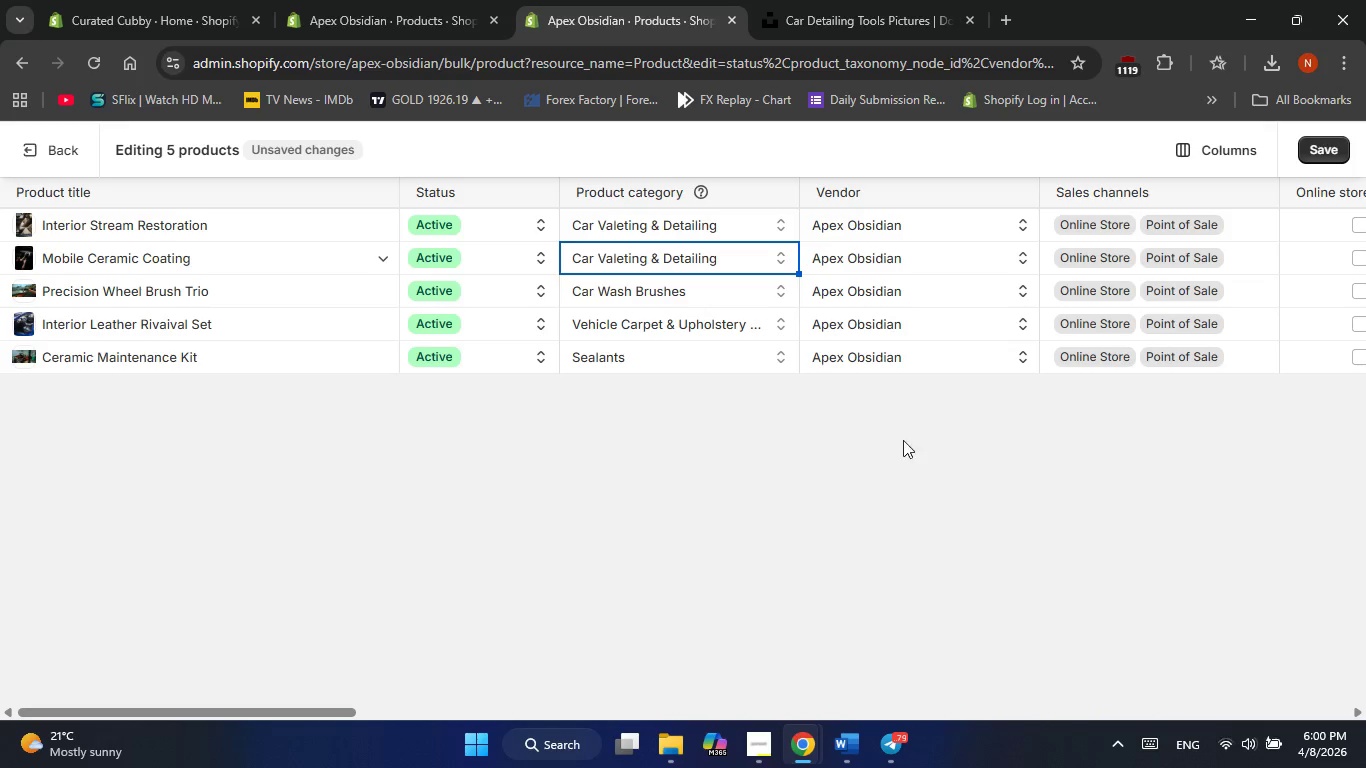 
scroll: coordinate [1029, 374], scroll_direction: up, amount: 3.0
 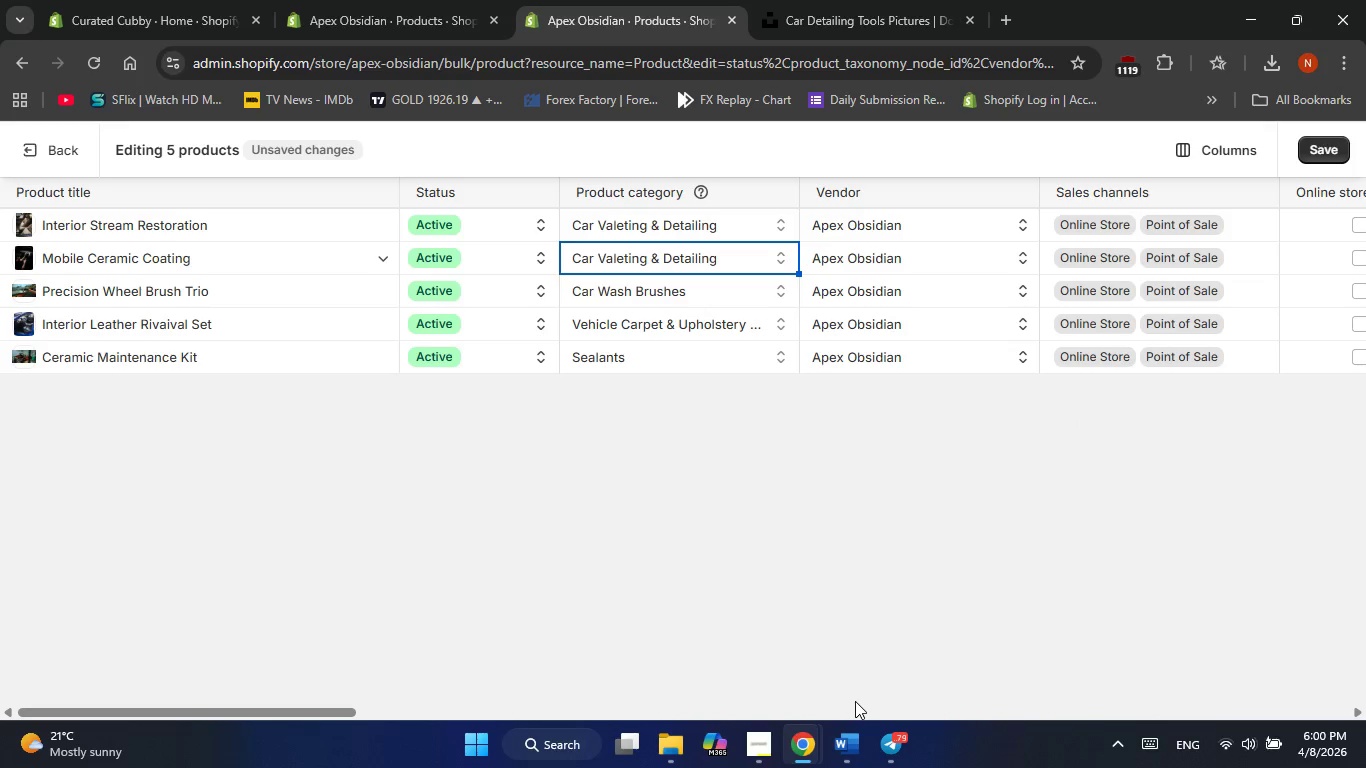 
scroll: coordinate [853, 705], scroll_direction: down, amount: 4.0
 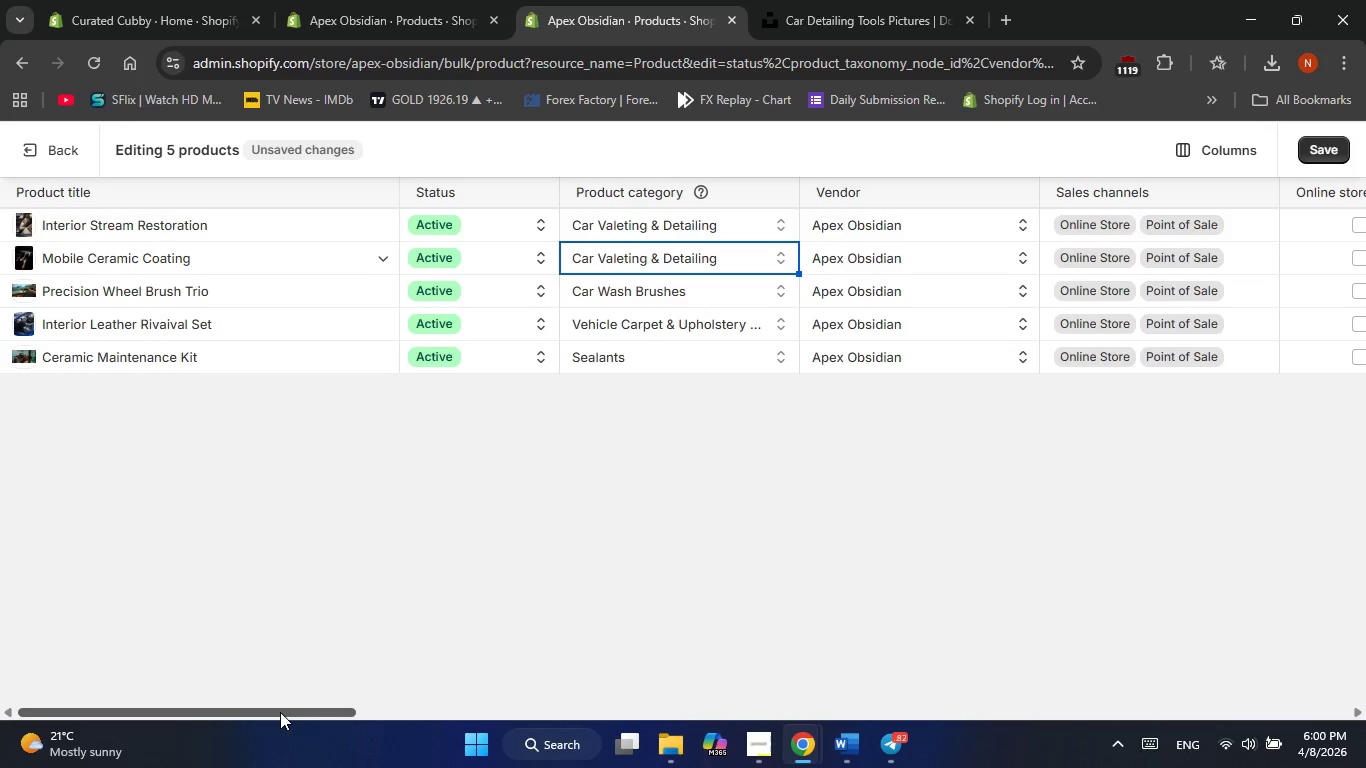 
left_click_drag(start_coordinate=[280, 712], to_coordinate=[586, 697])
 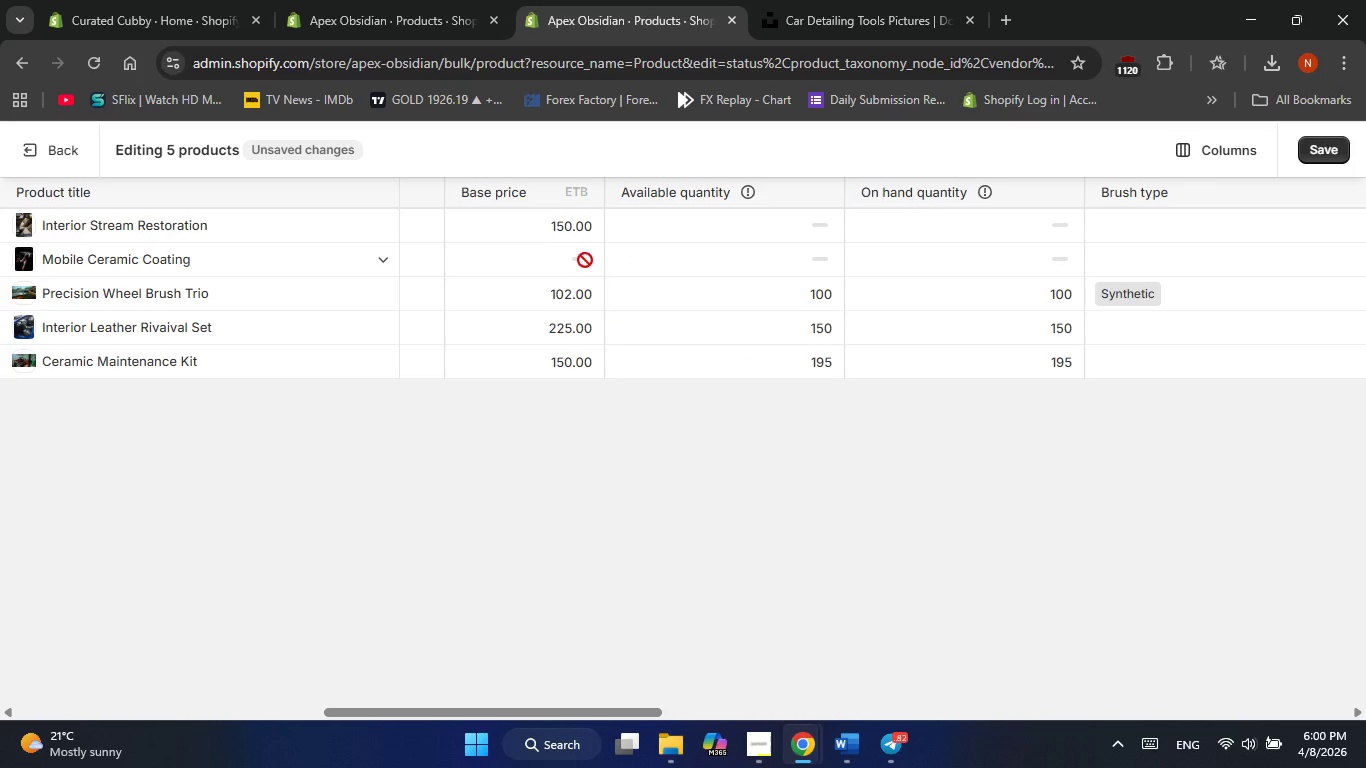 
left_click([575, 259])
 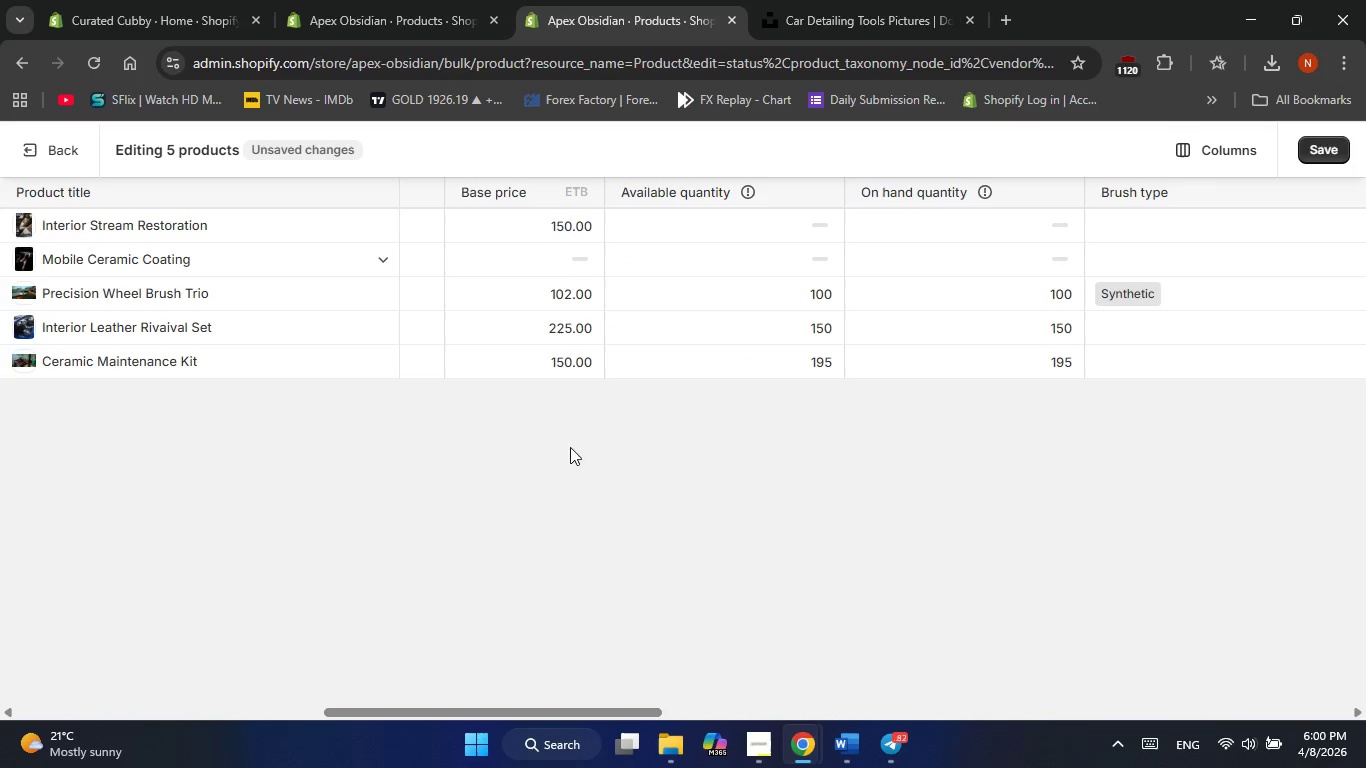 
left_click([572, 466])
 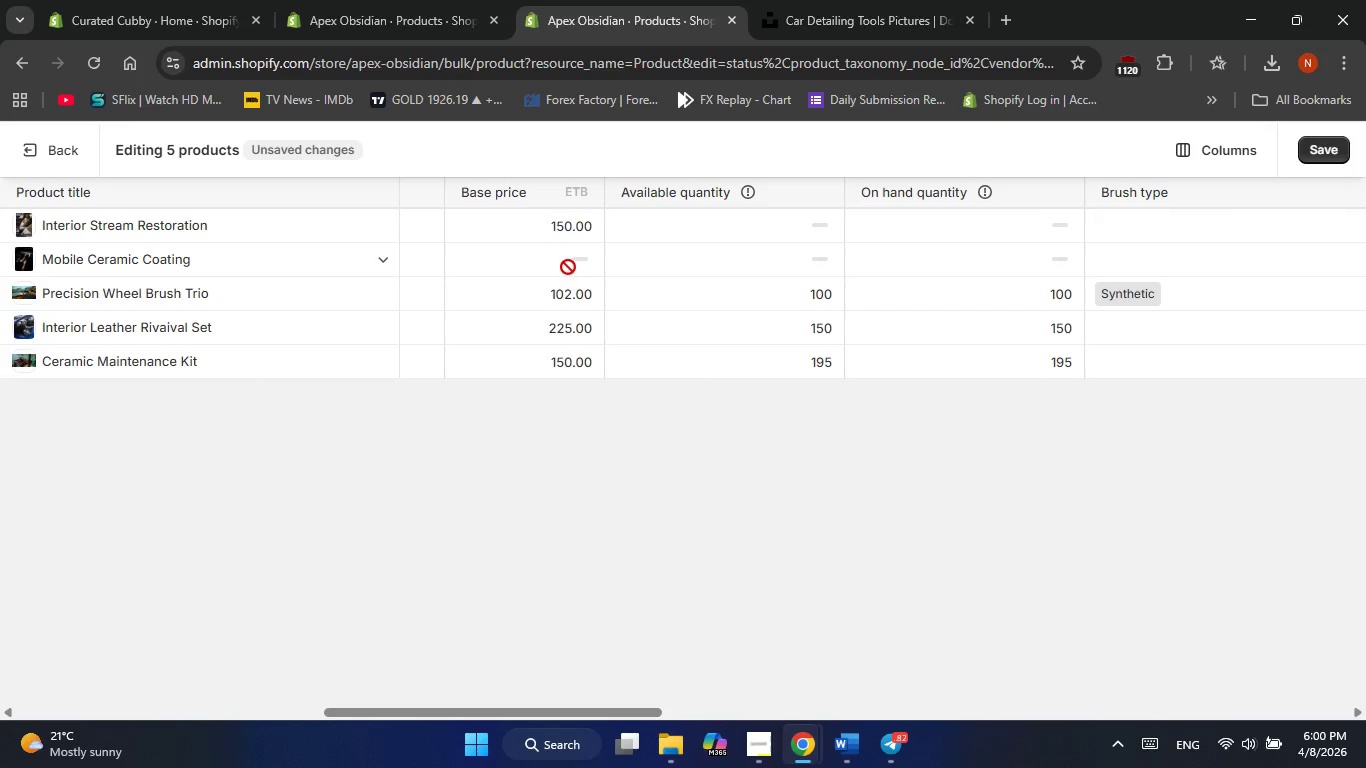 
left_click([568, 266])
 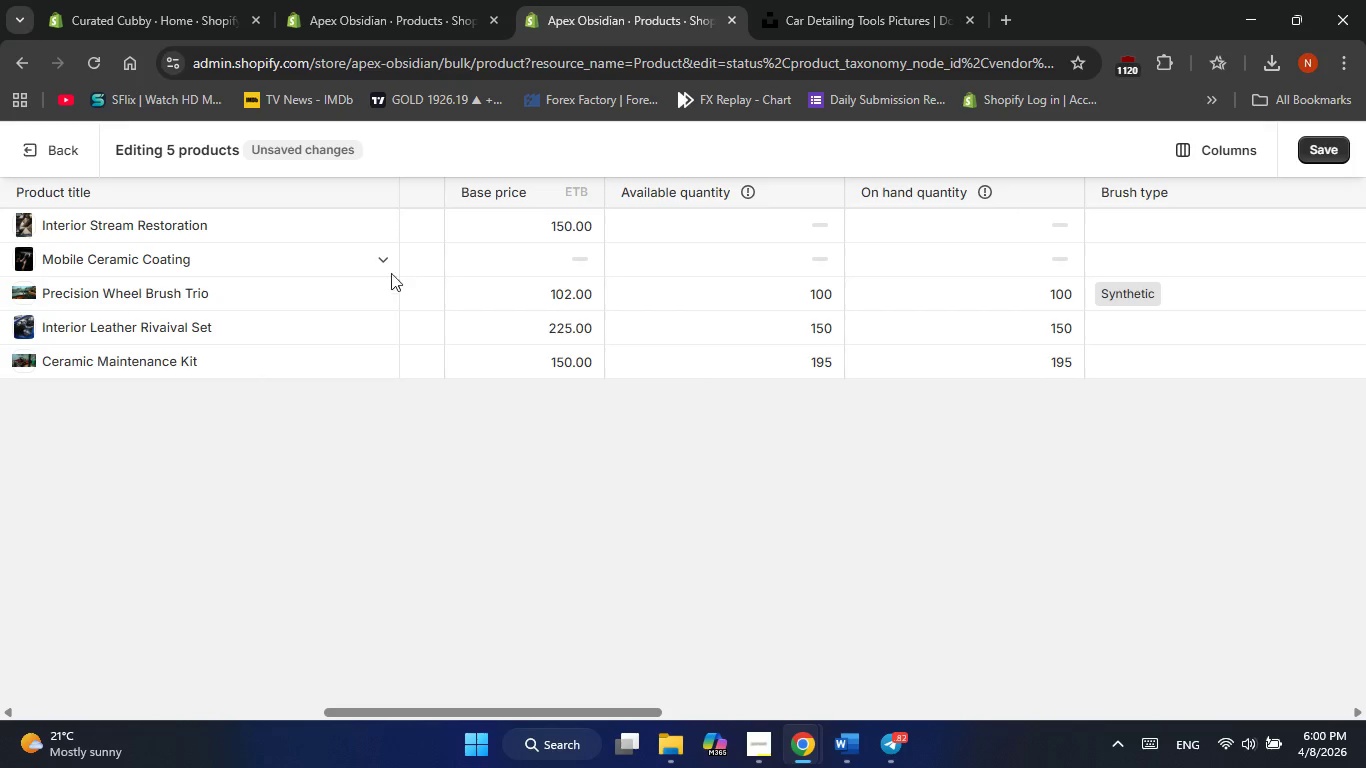 
left_click([387, 265])
 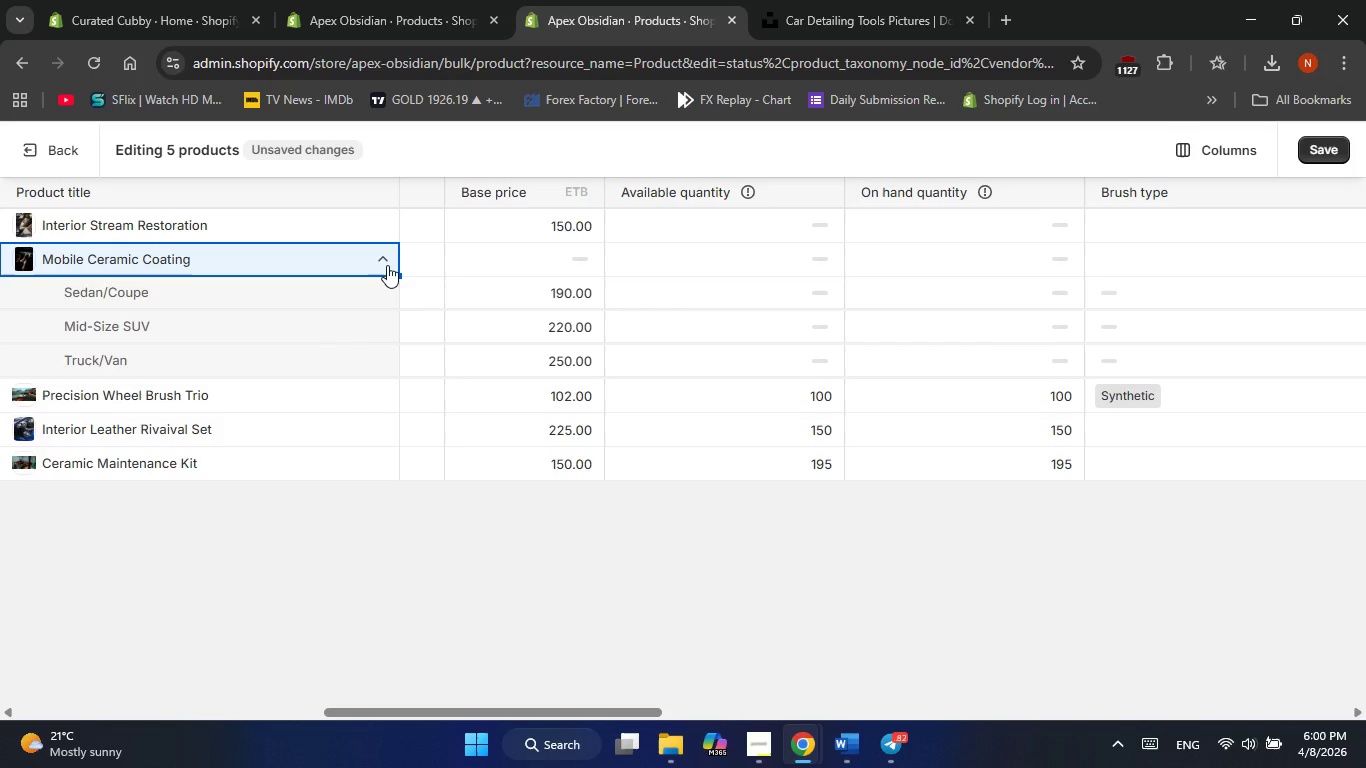 
left_click([387, 265])
 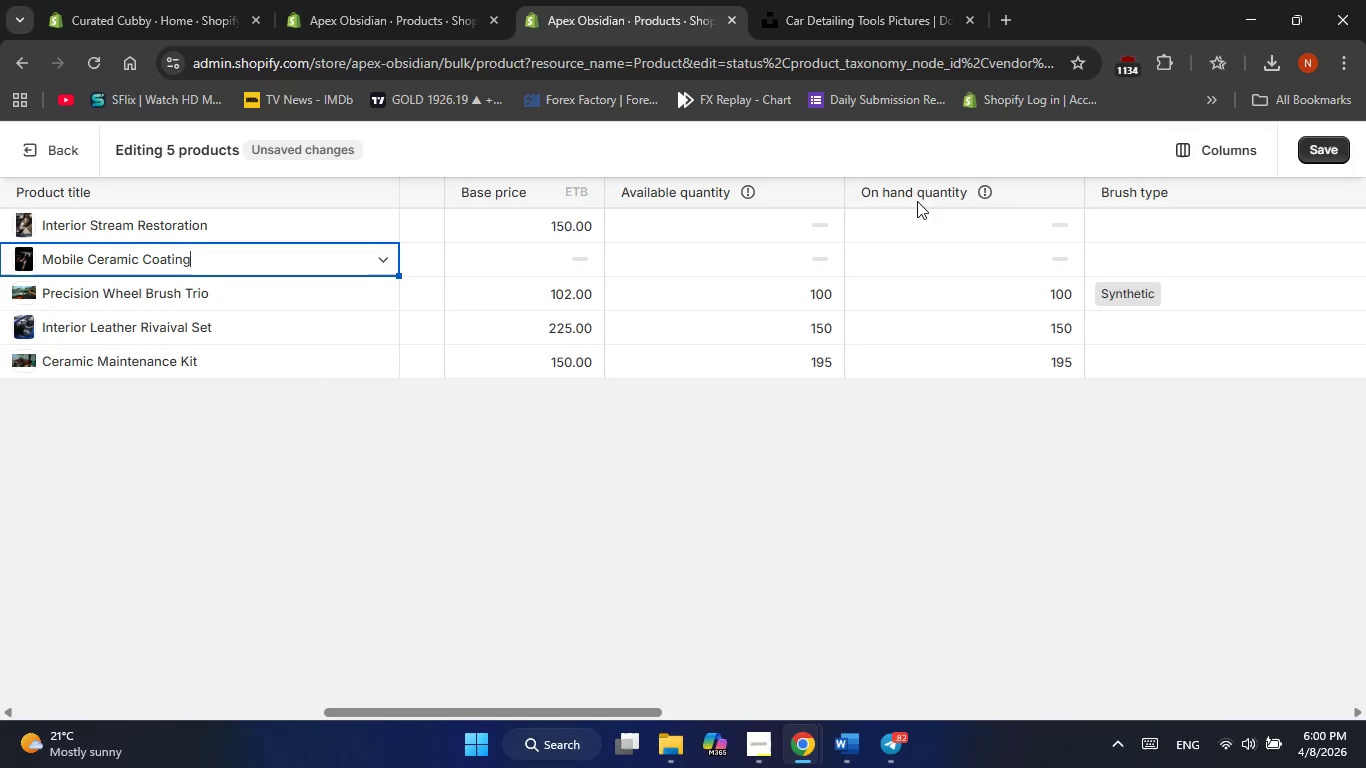 
wait(7.78)
 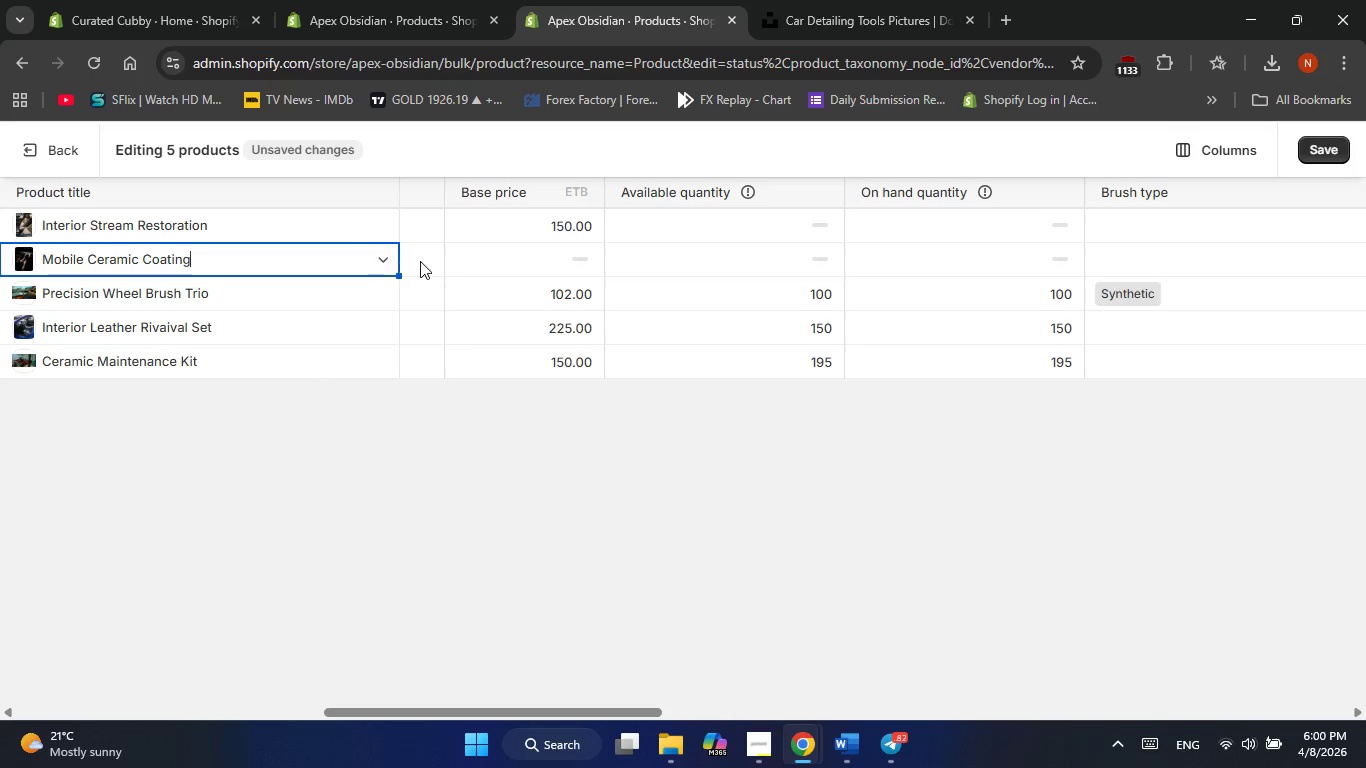 
left_click_drag(start_coordinate=[563, 714], to_coordinate=[1280, 732])
 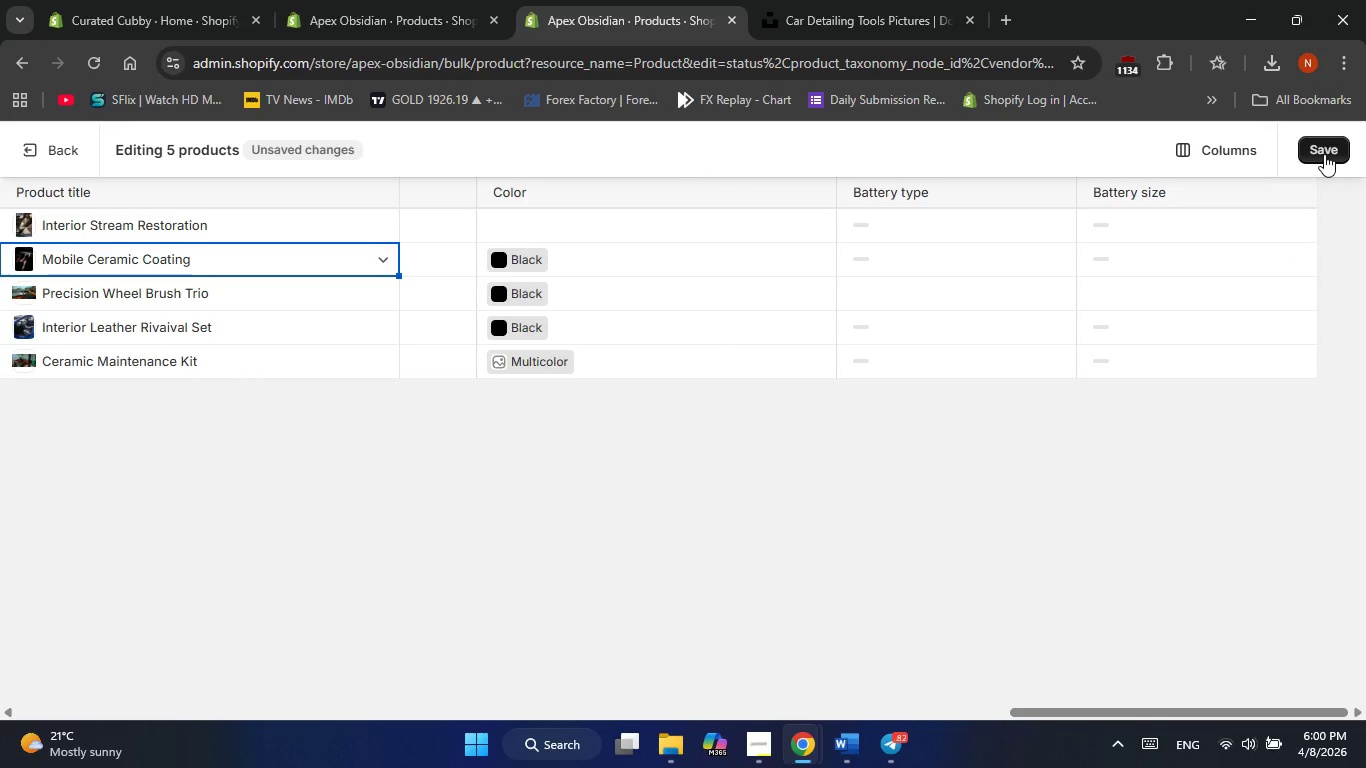 
left_click([1324, 154])
 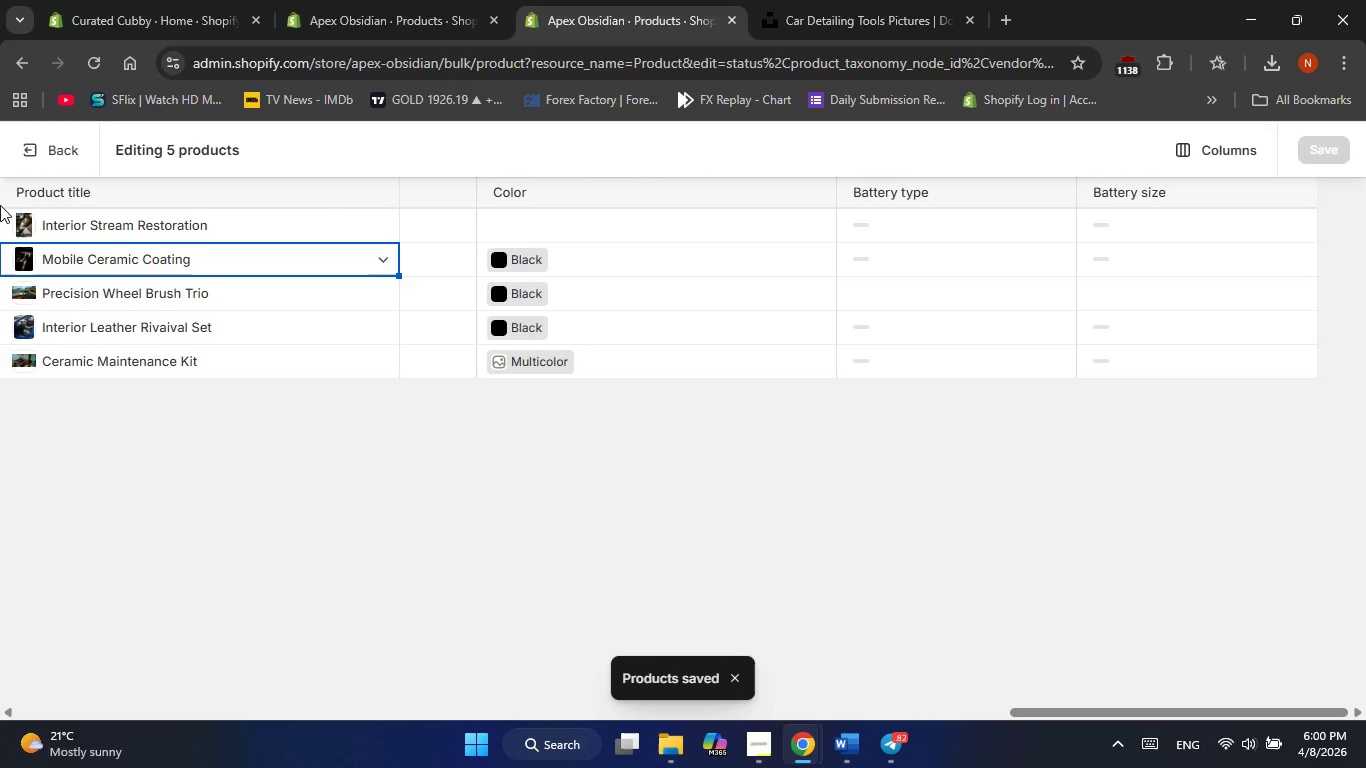 
left_click([39, 160])
 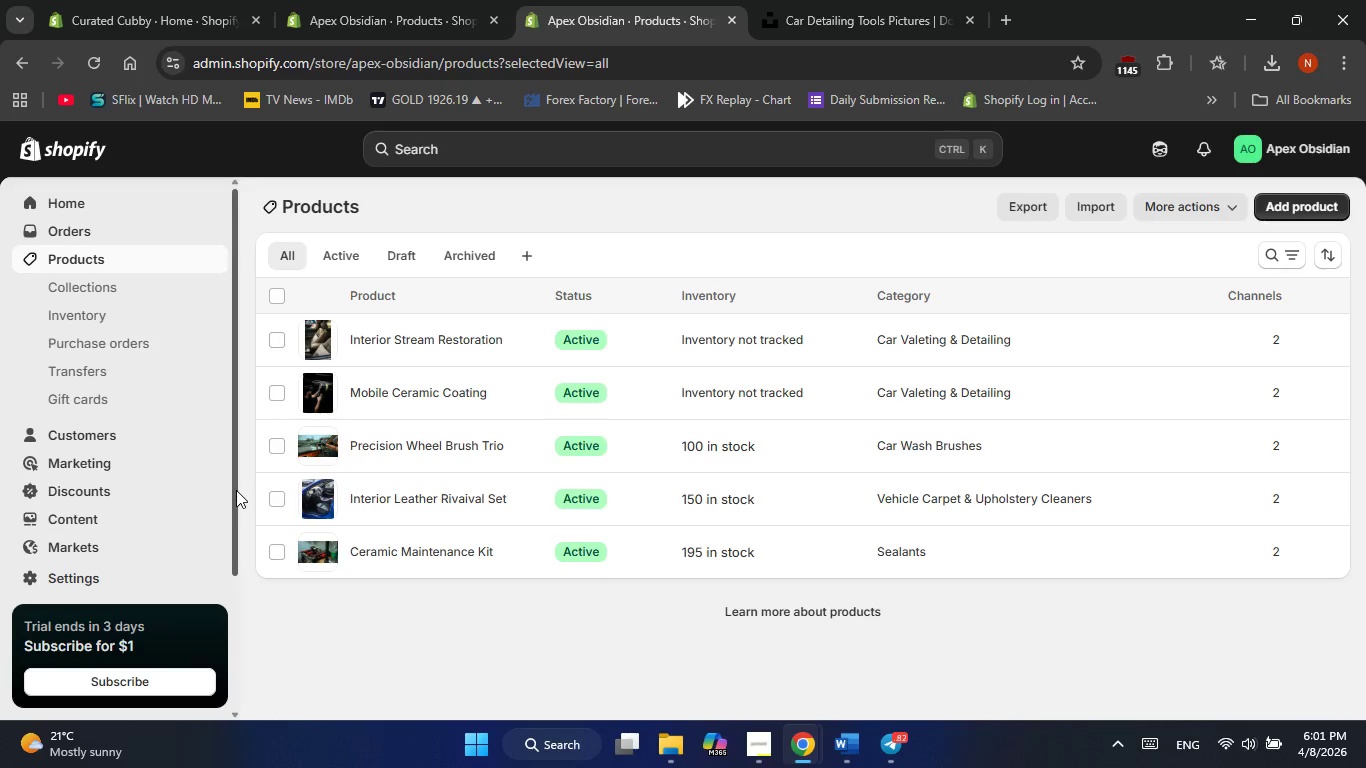 
left_click([396, 662])
 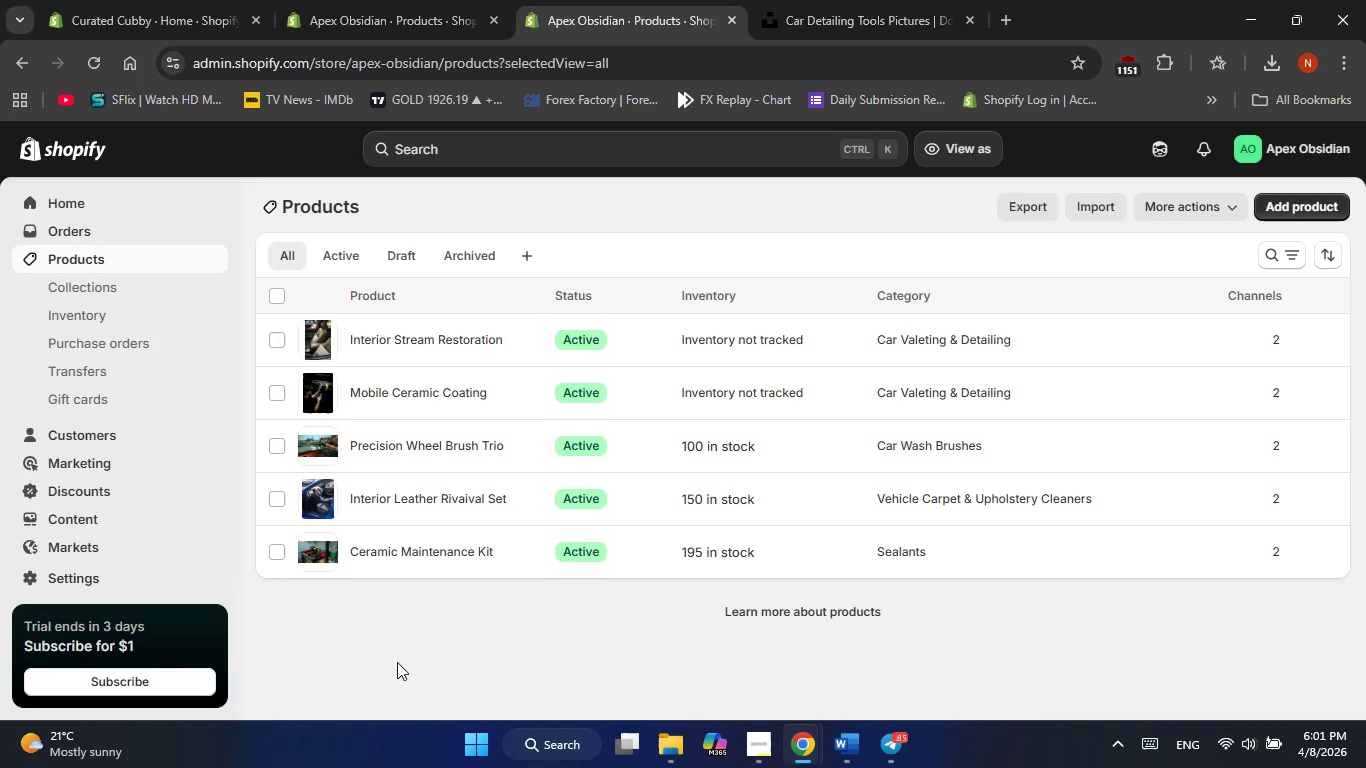 
wait(33.61)
 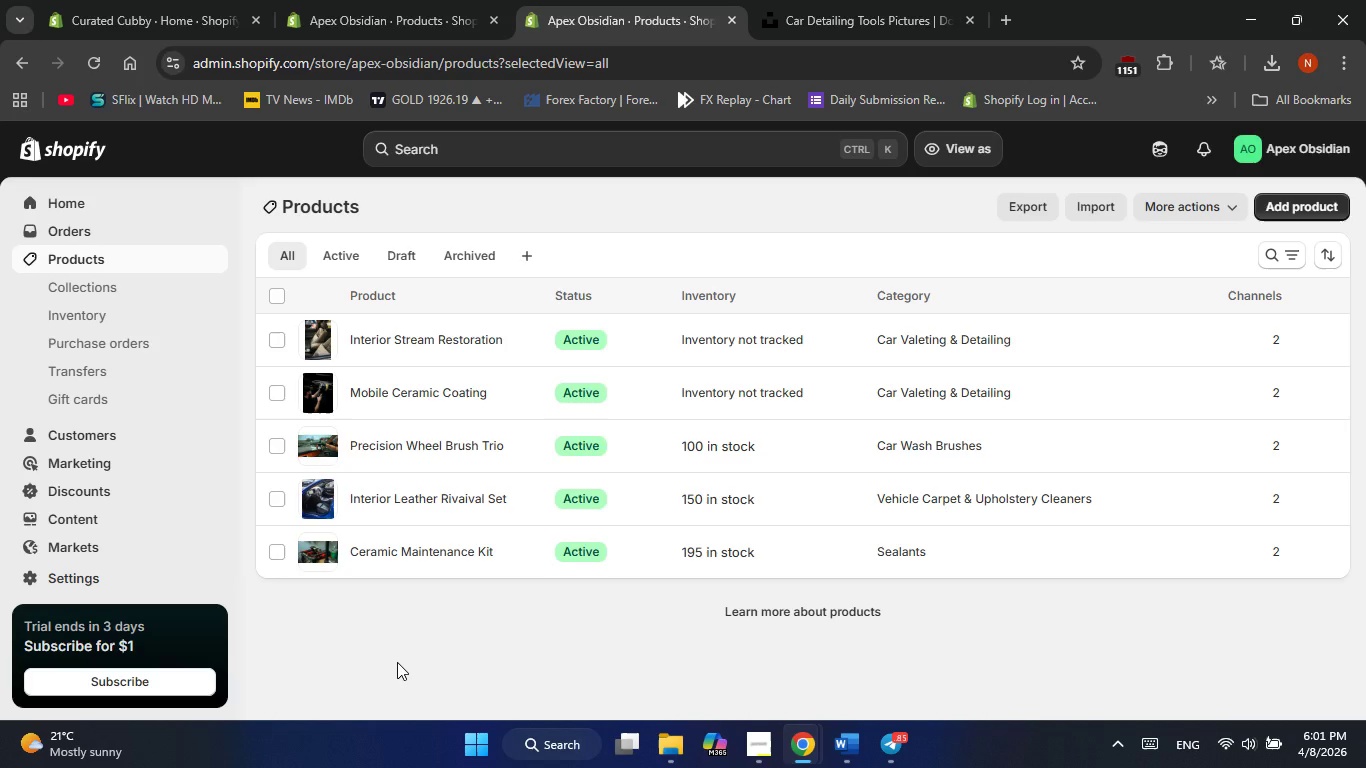 
scroll: coordinate [51, 523], scroll_direction: down, amount: 3.0
 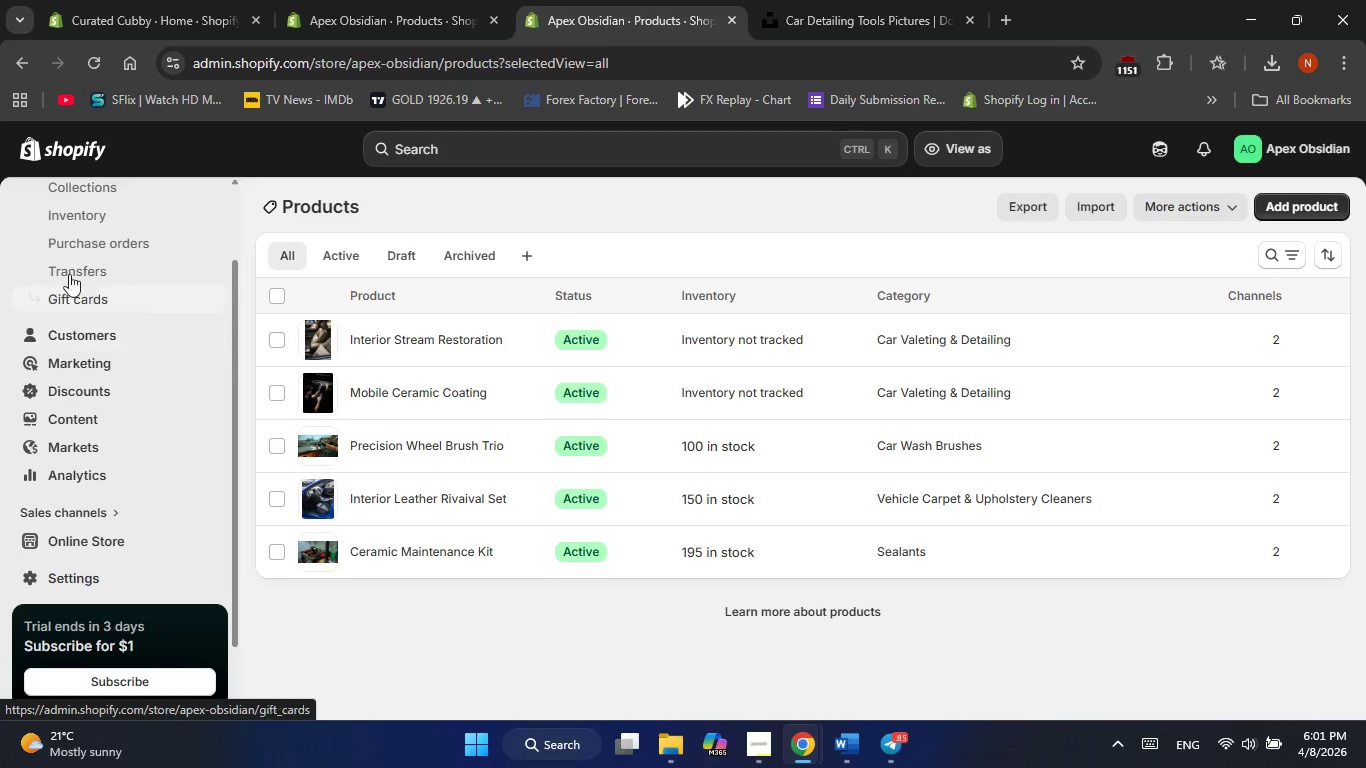 
left_click([75, 187])
 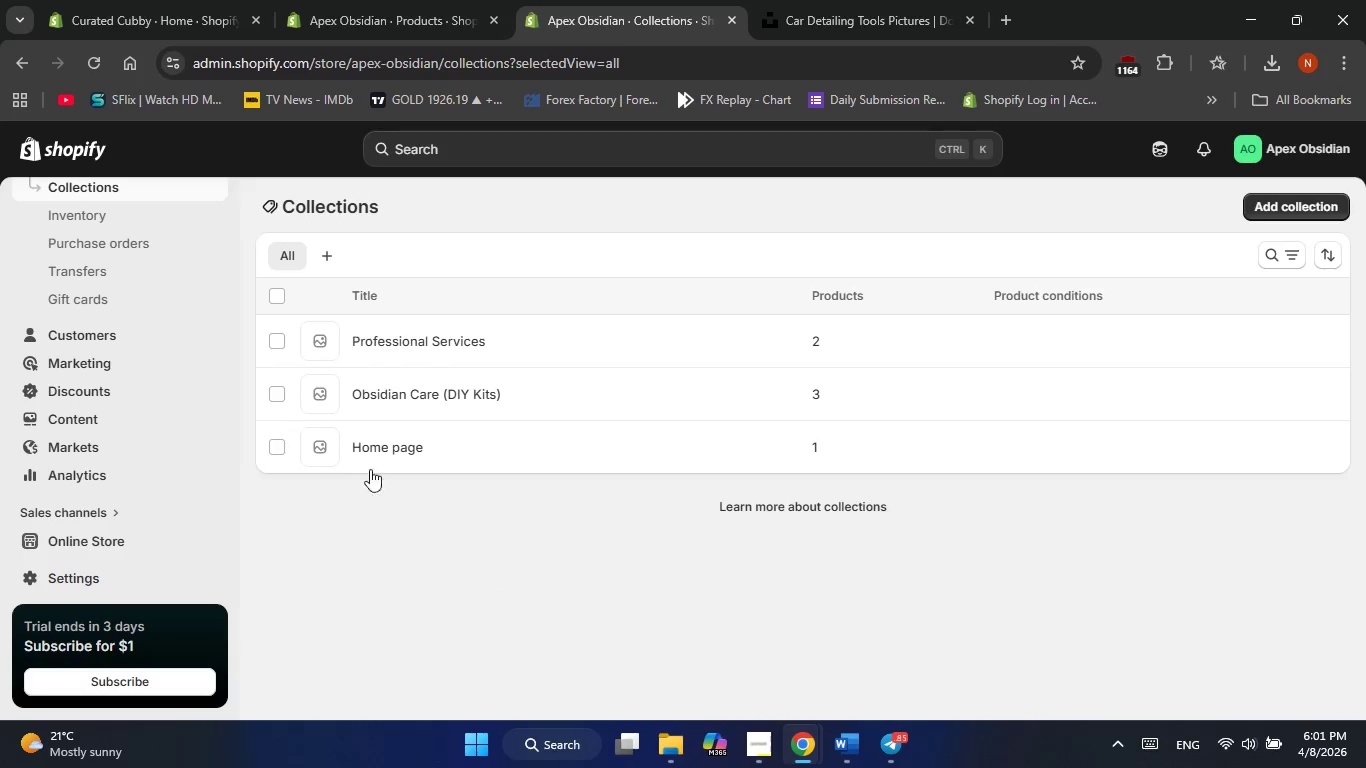 
wait(5.31)
 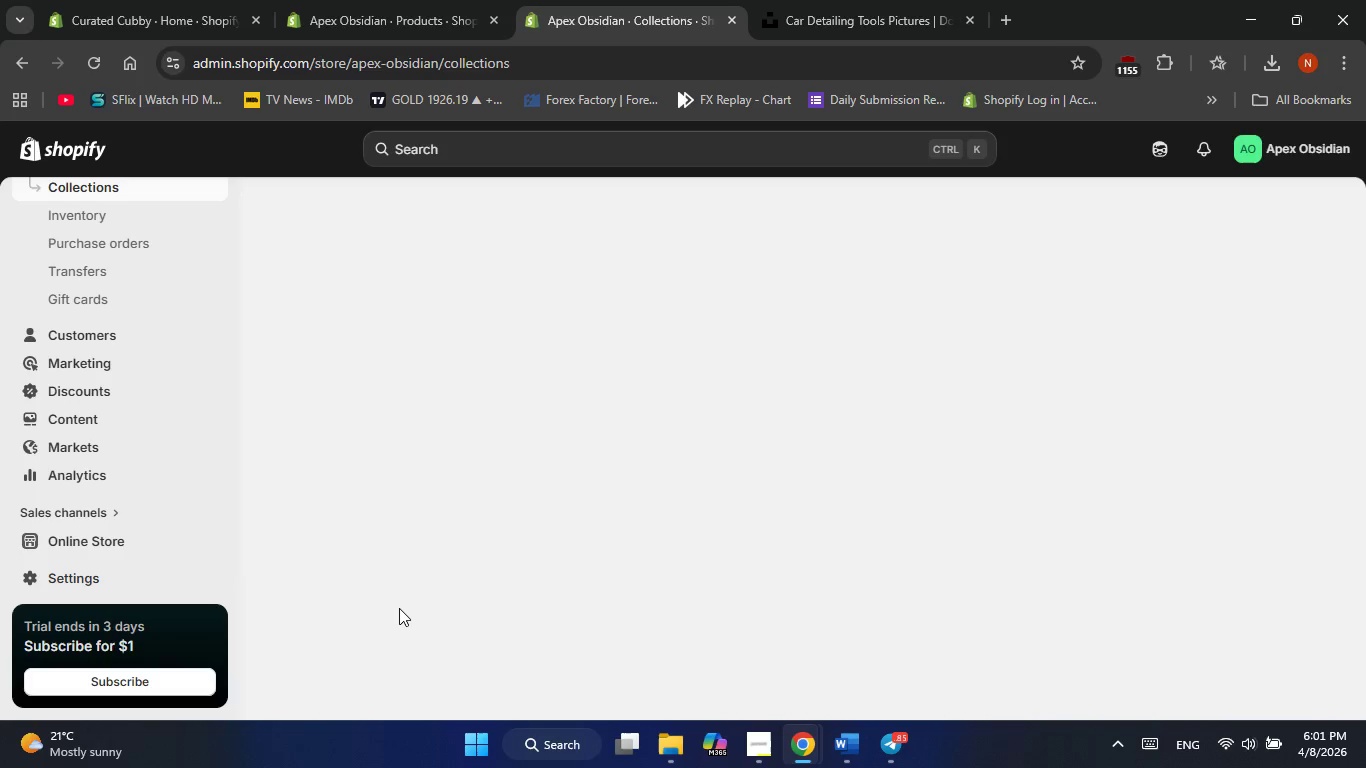 
left_click([279, 448])
 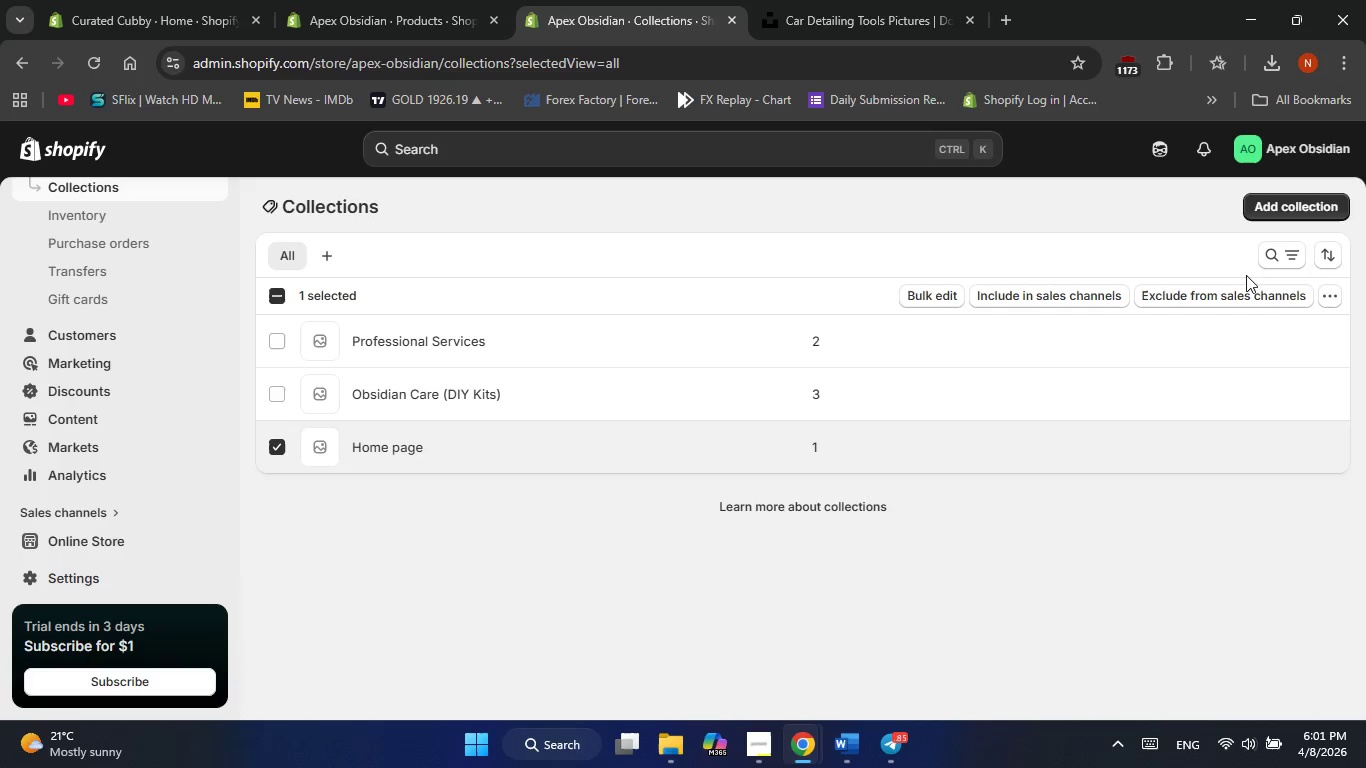 
left_click([1323, 293])
 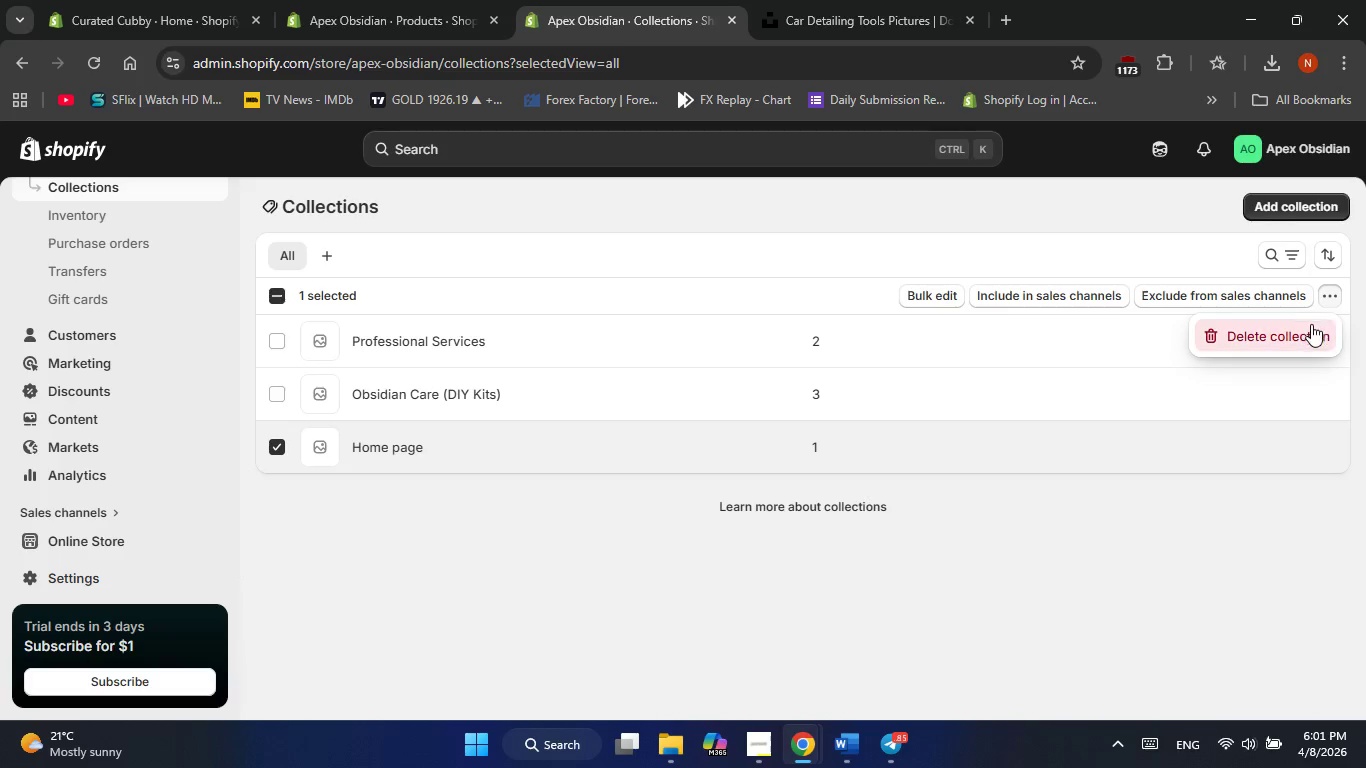 
left_click([1301, 342])
 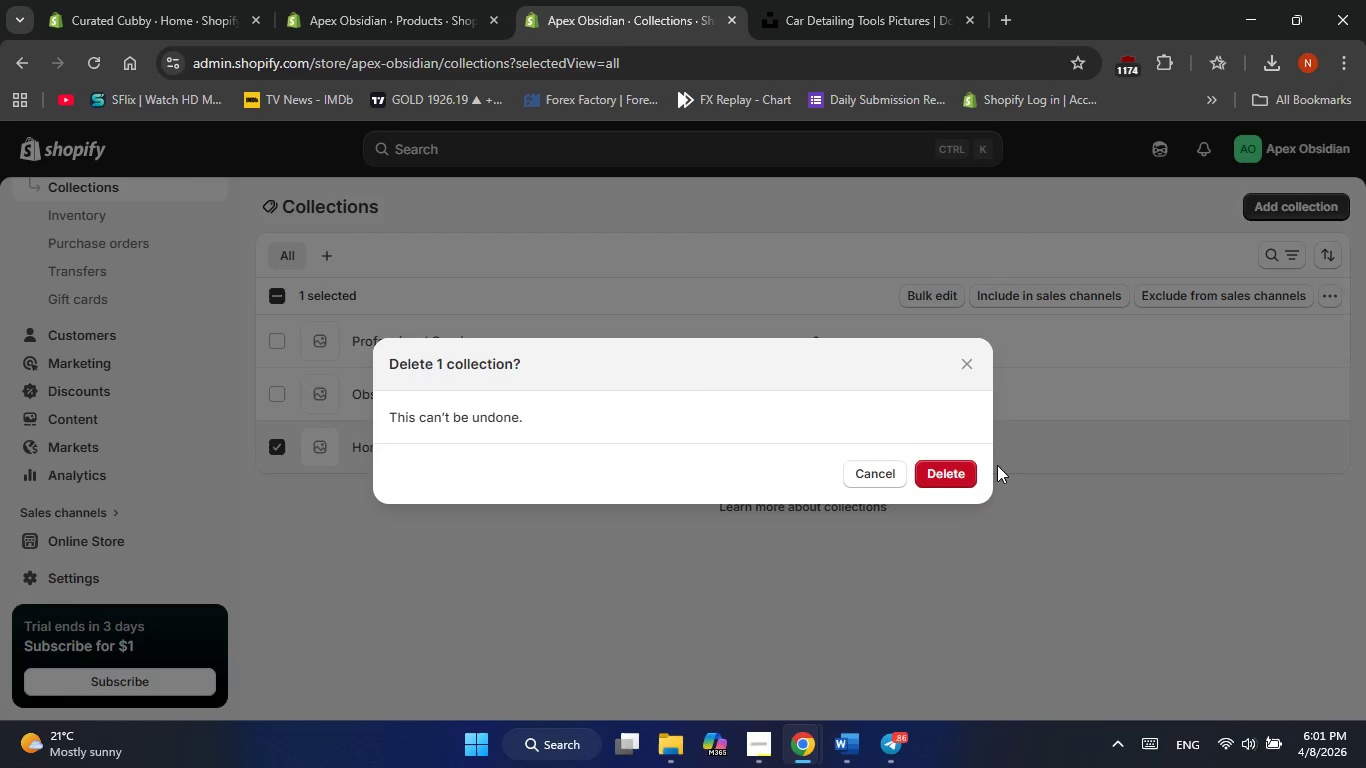 
left_click([745, 632])
 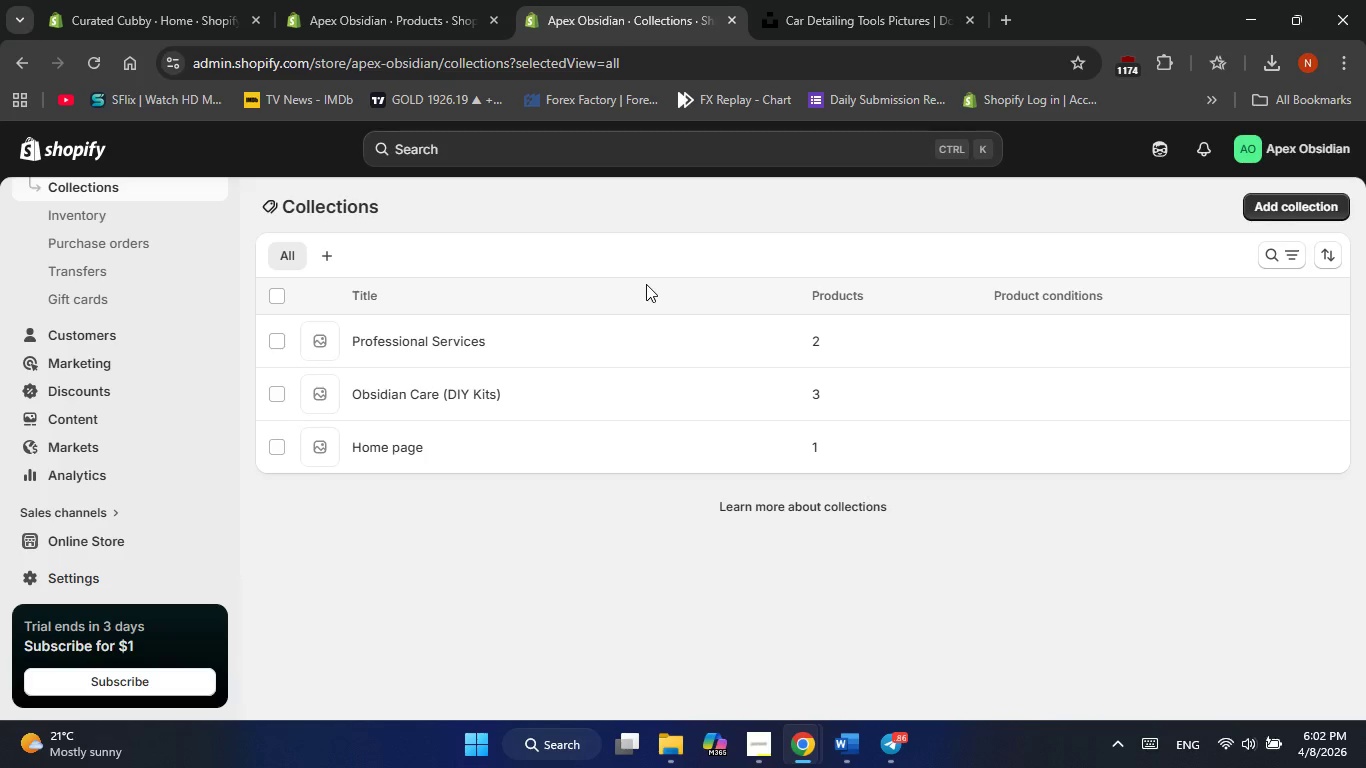 
wait(55.08)
 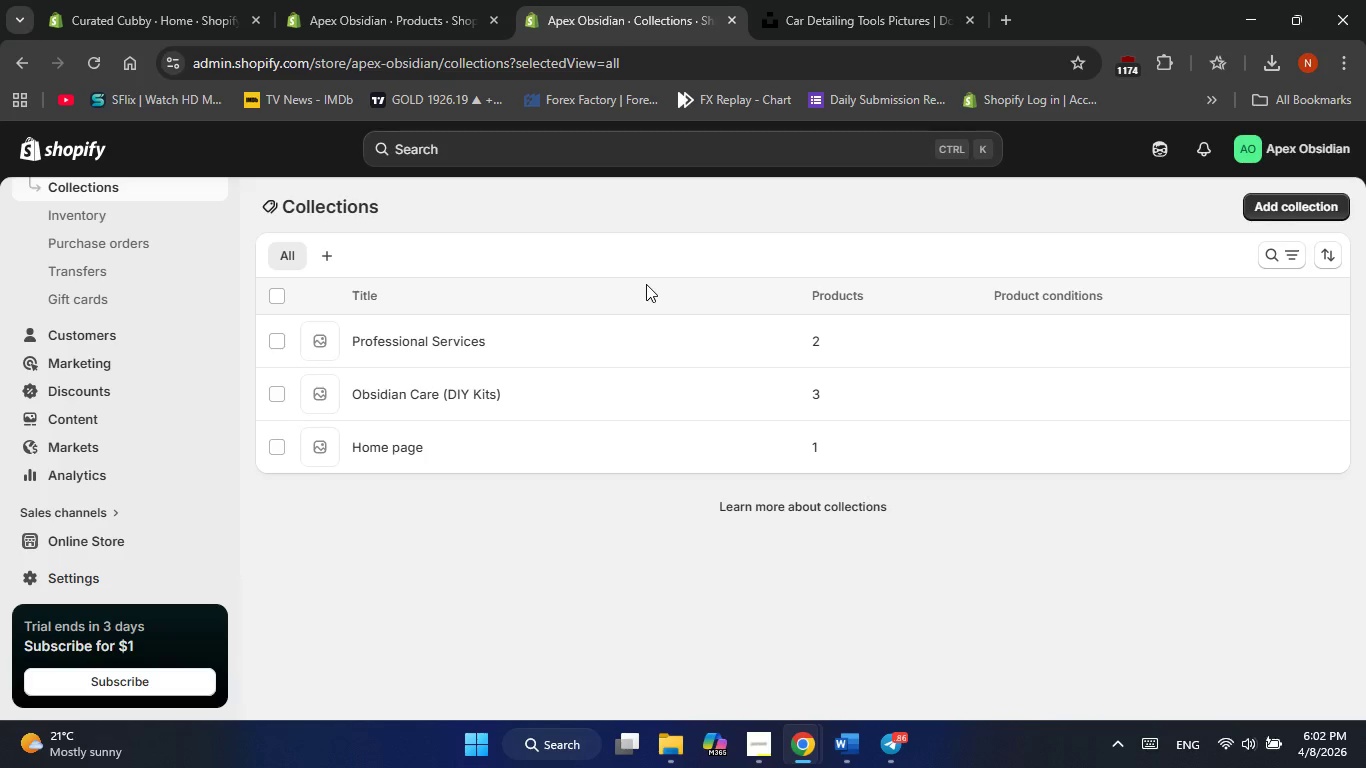 
scroll: coordinate [548, 573], scroll_direction: up, amount: 2.0
 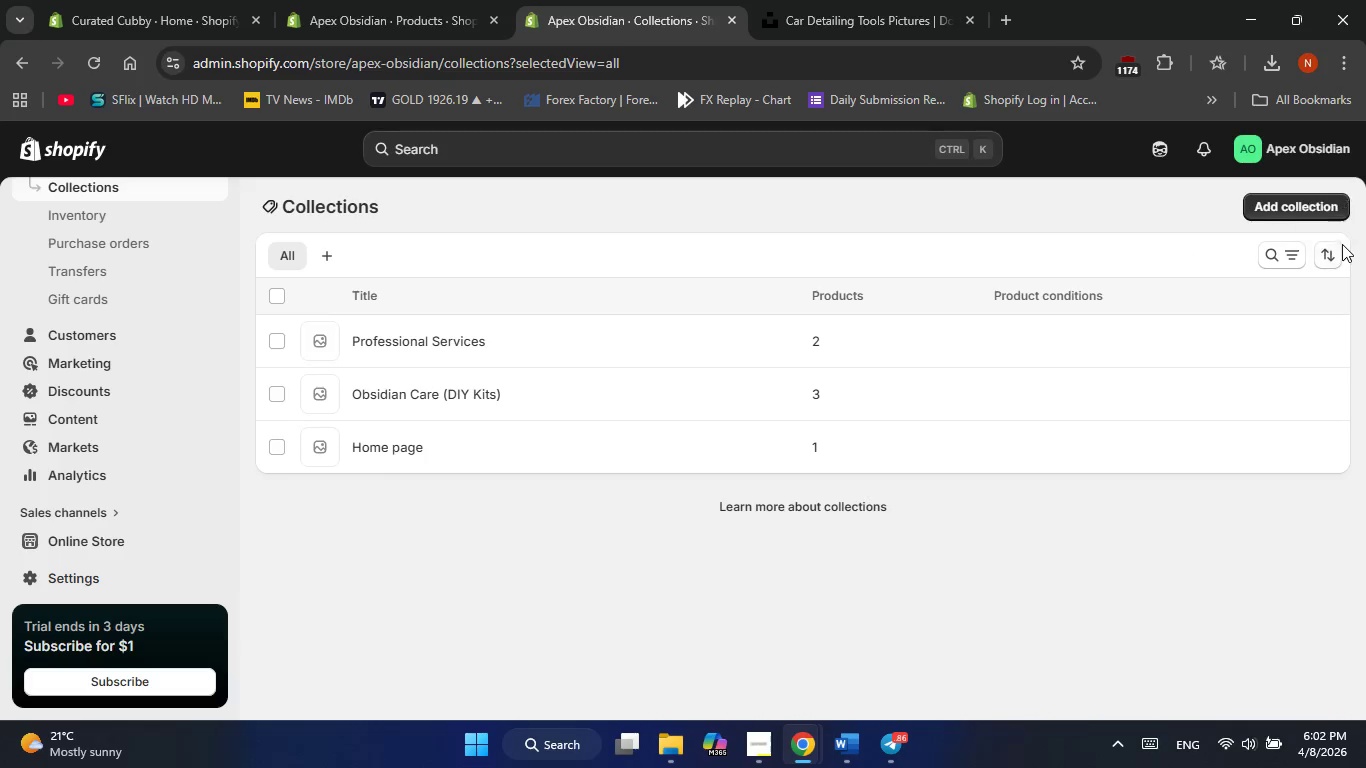 
left_click([1313, 199])
 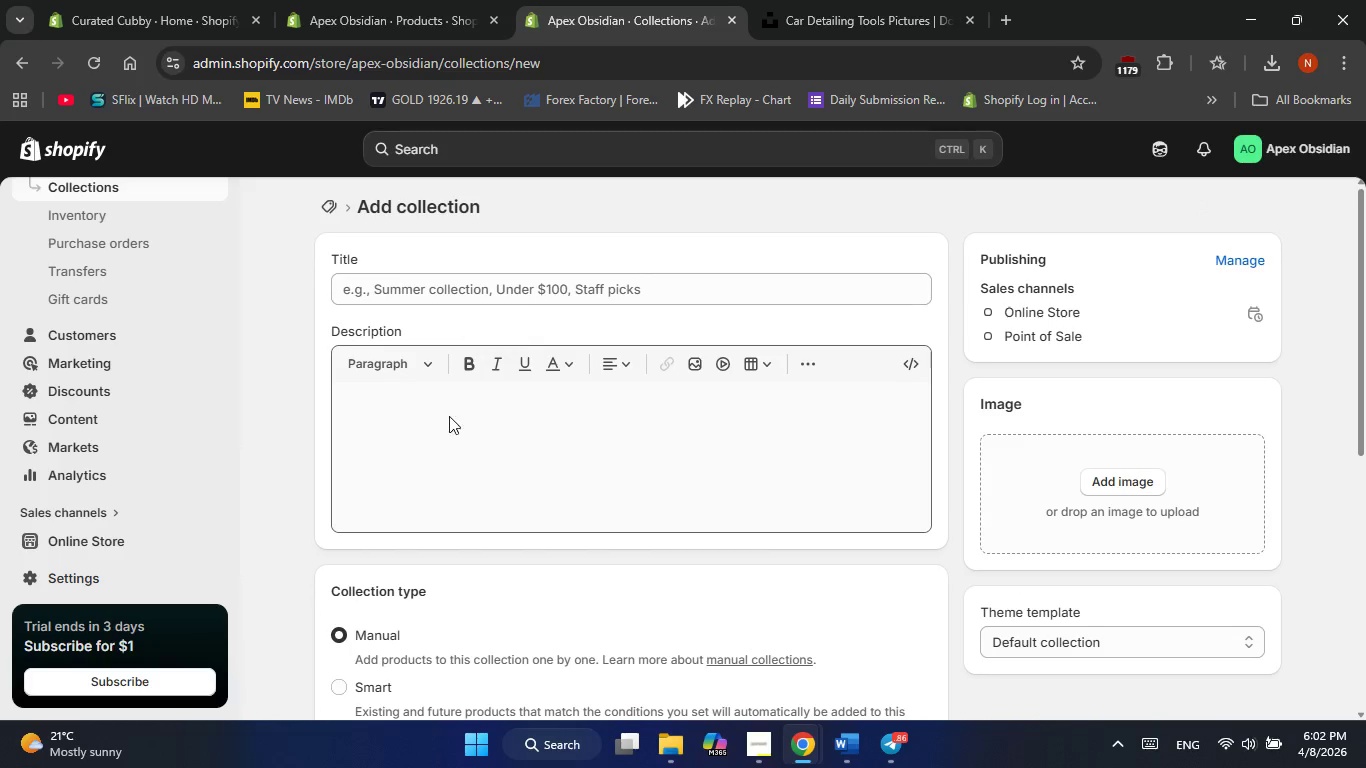 
left_click([413, 299])
 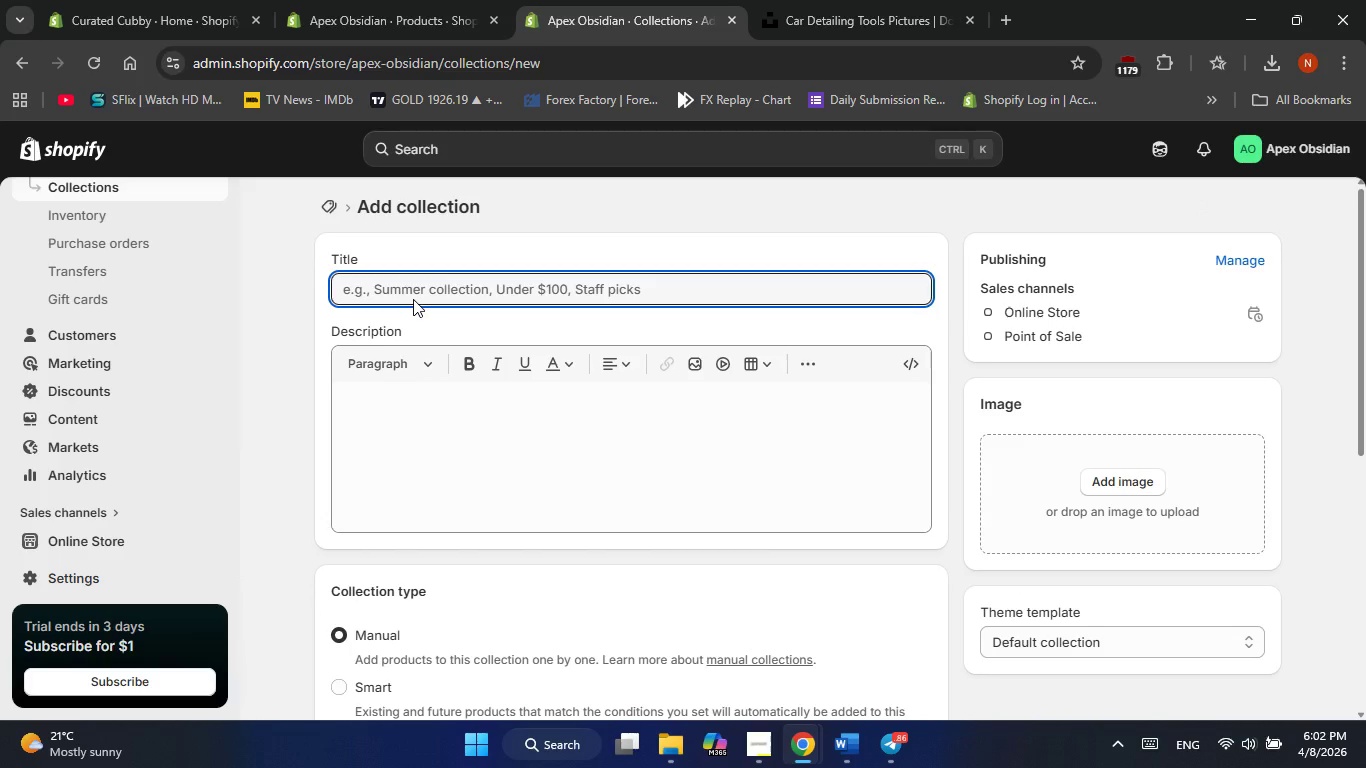 
type(Shop LL)
 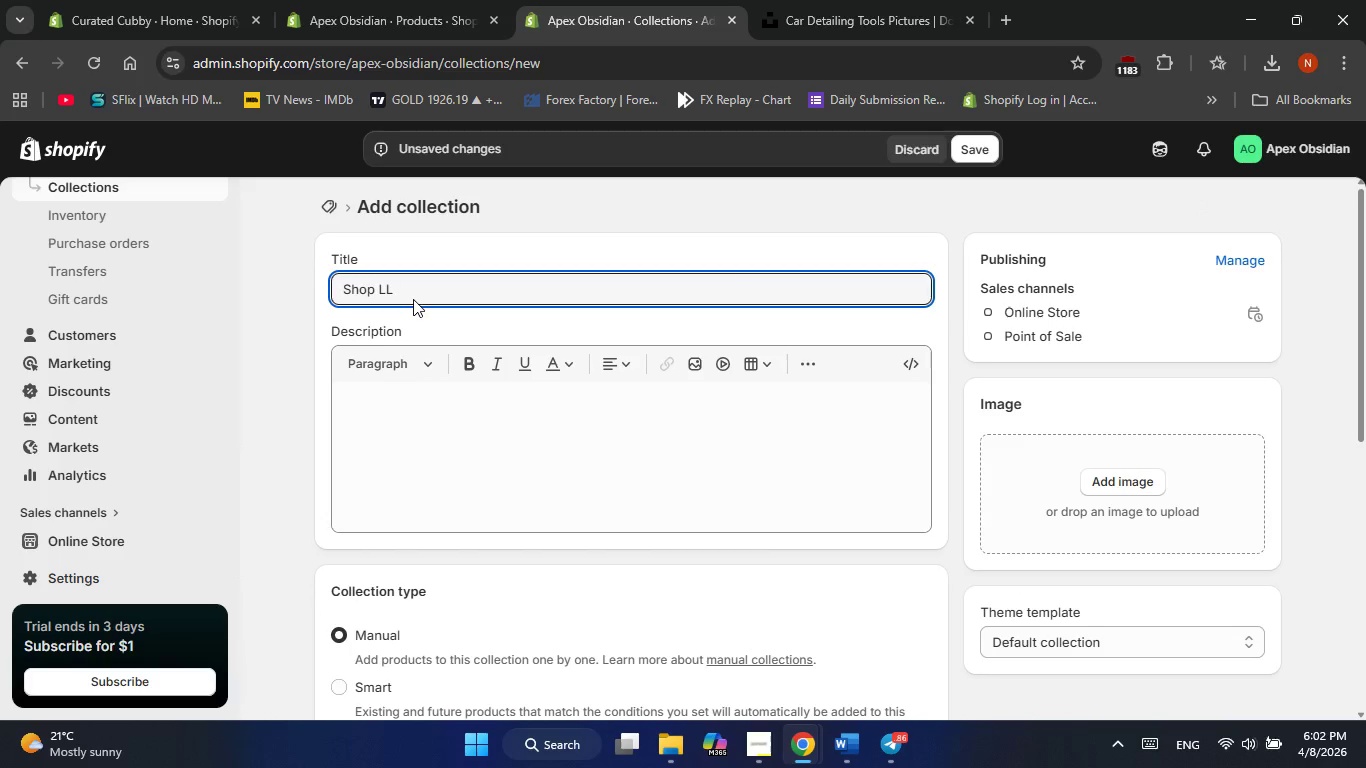 
key(ArrowLeft)
 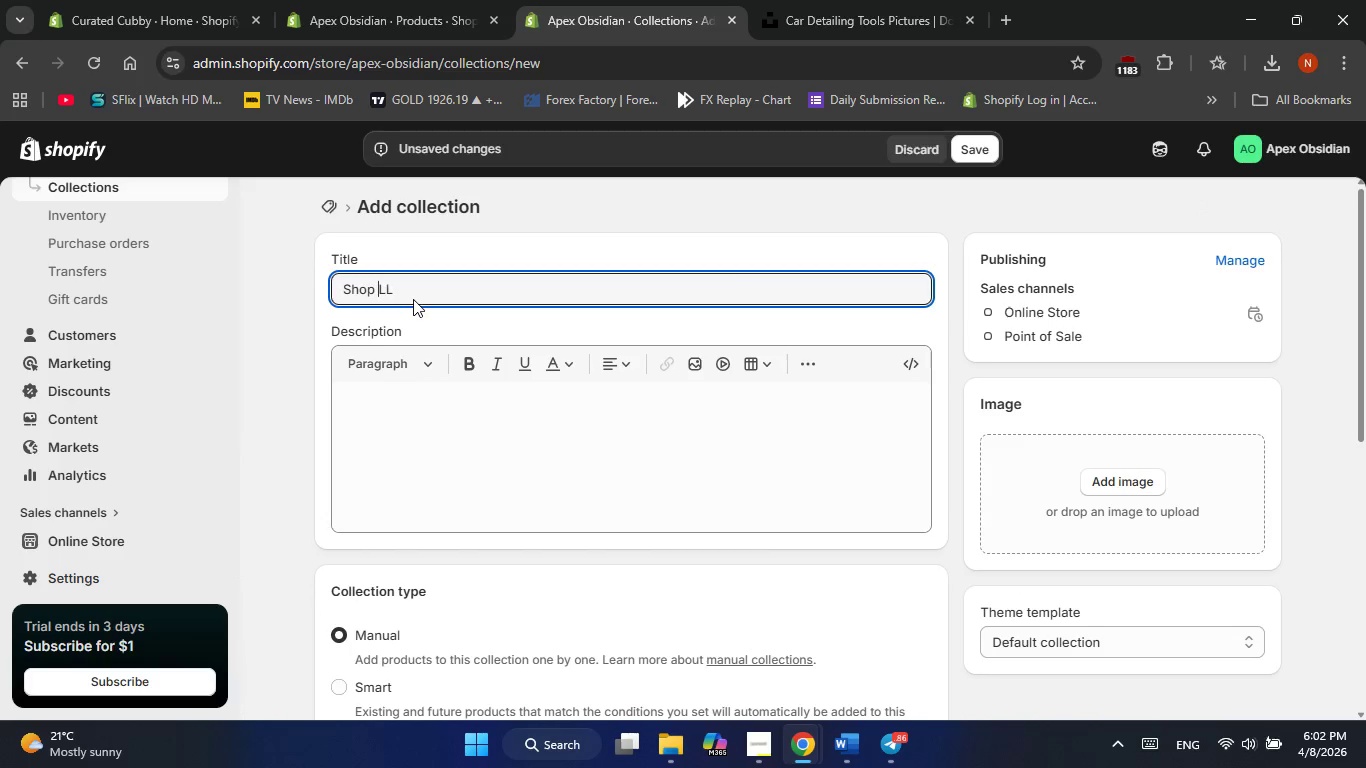 
key(ArrowLeft)
 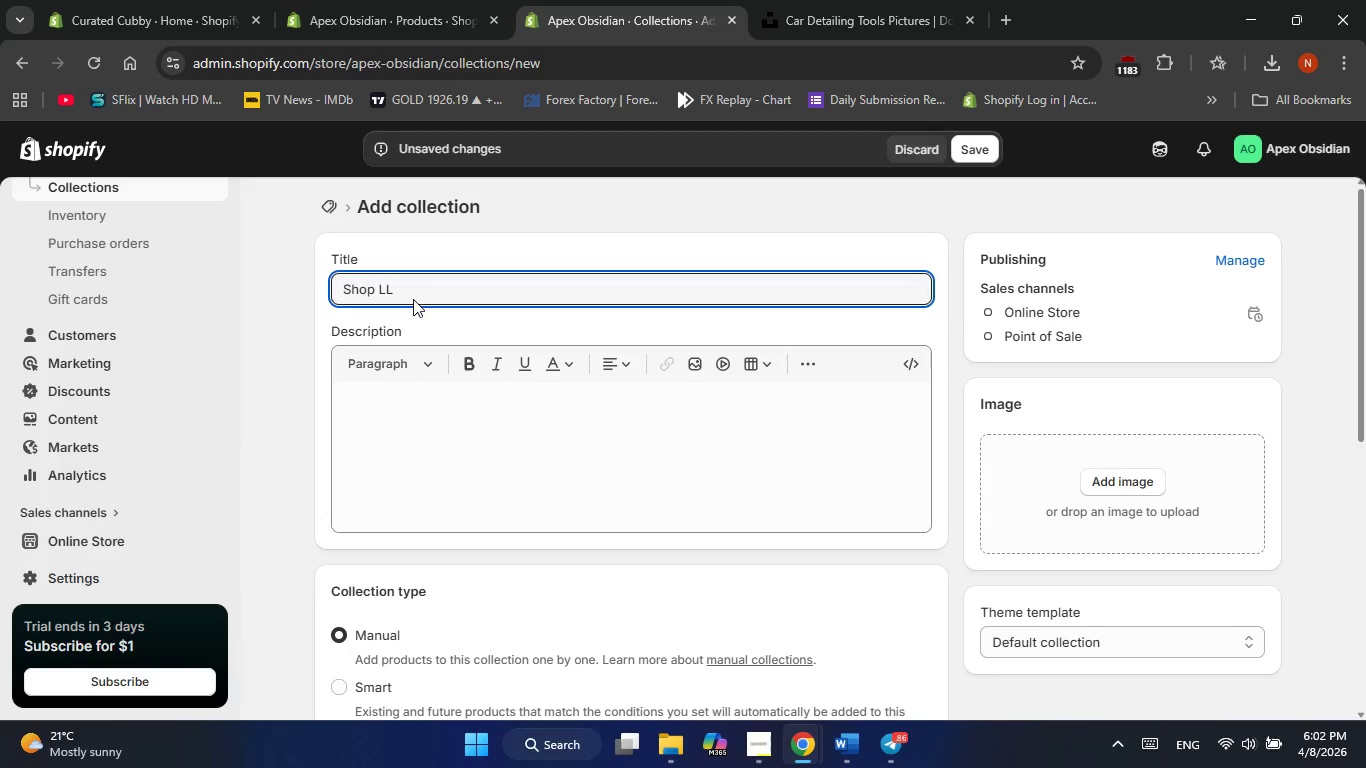 
type([Delete][Delete]All)
 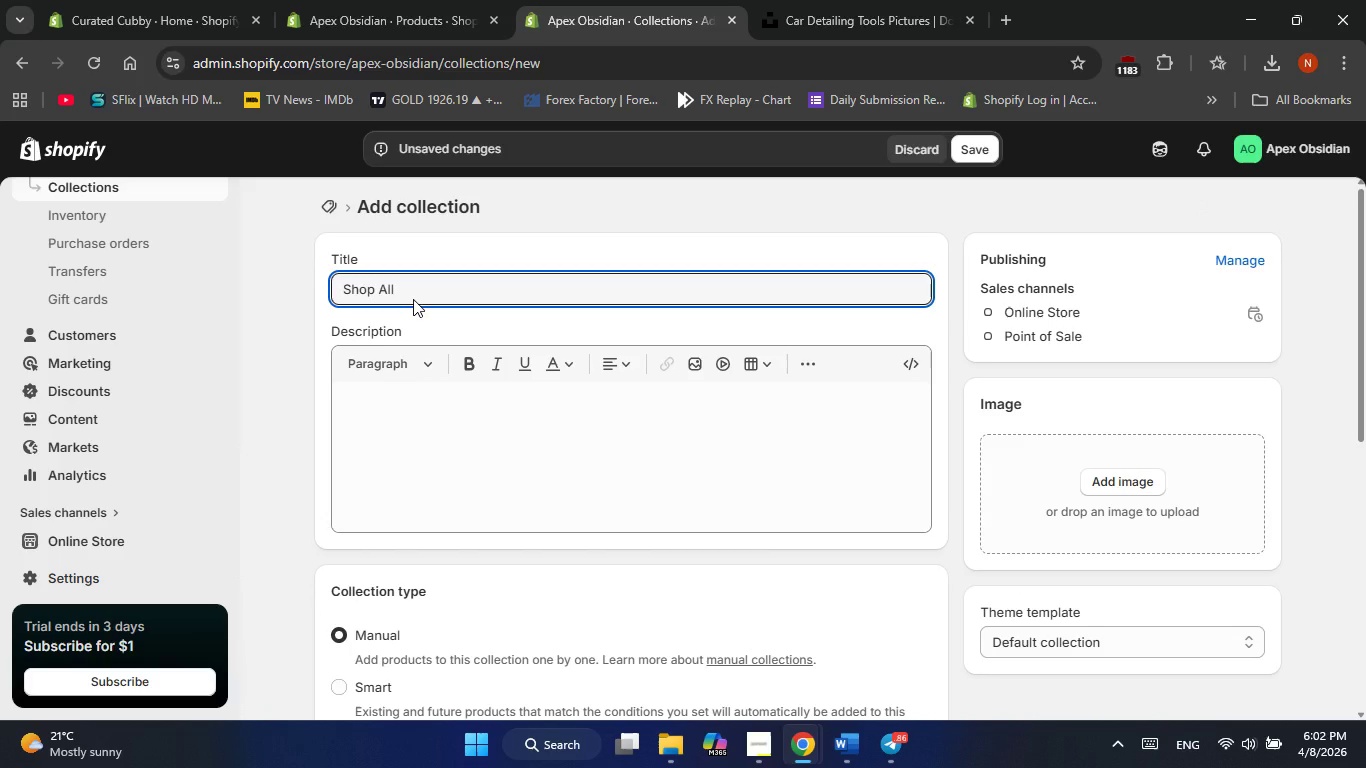 
scroll: coordinate [454, 546], scroll_direction: down, amount: 13.0
 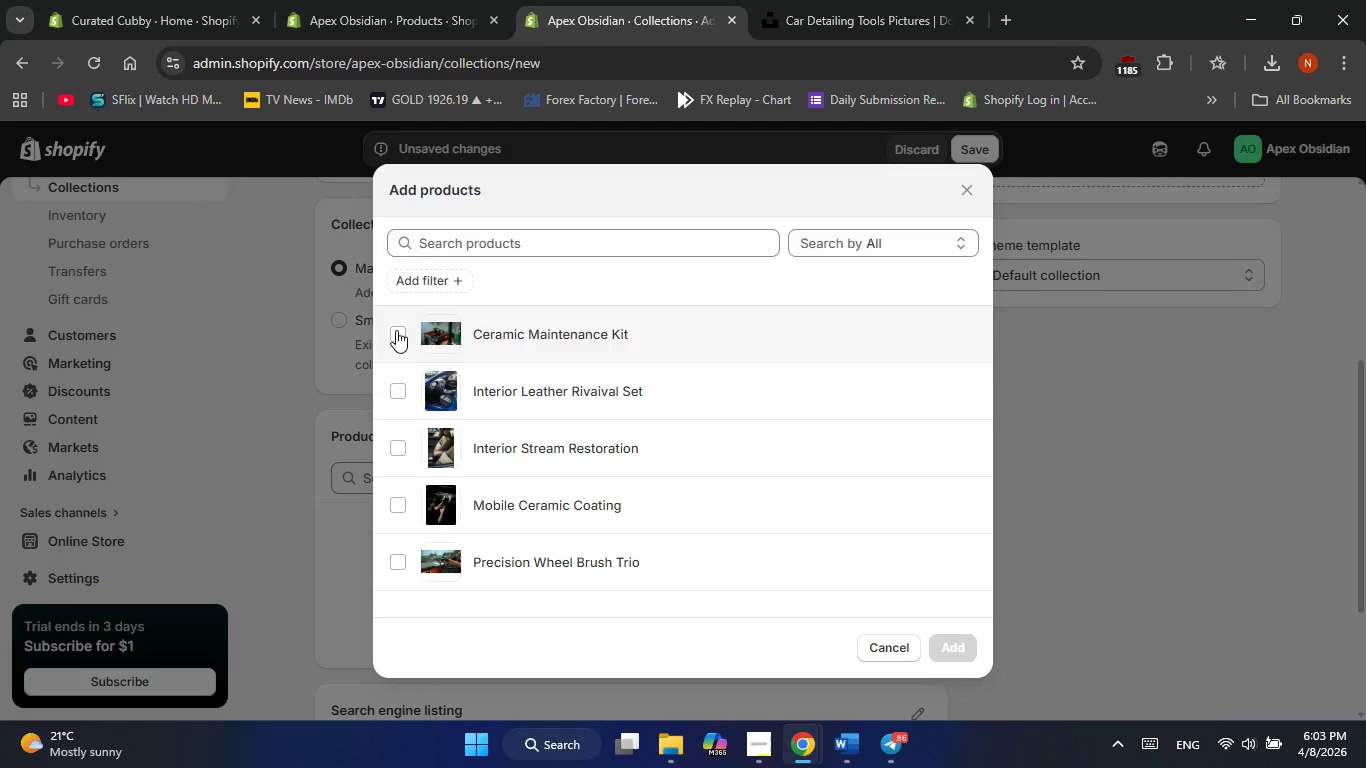 
double_click([394, 400])
 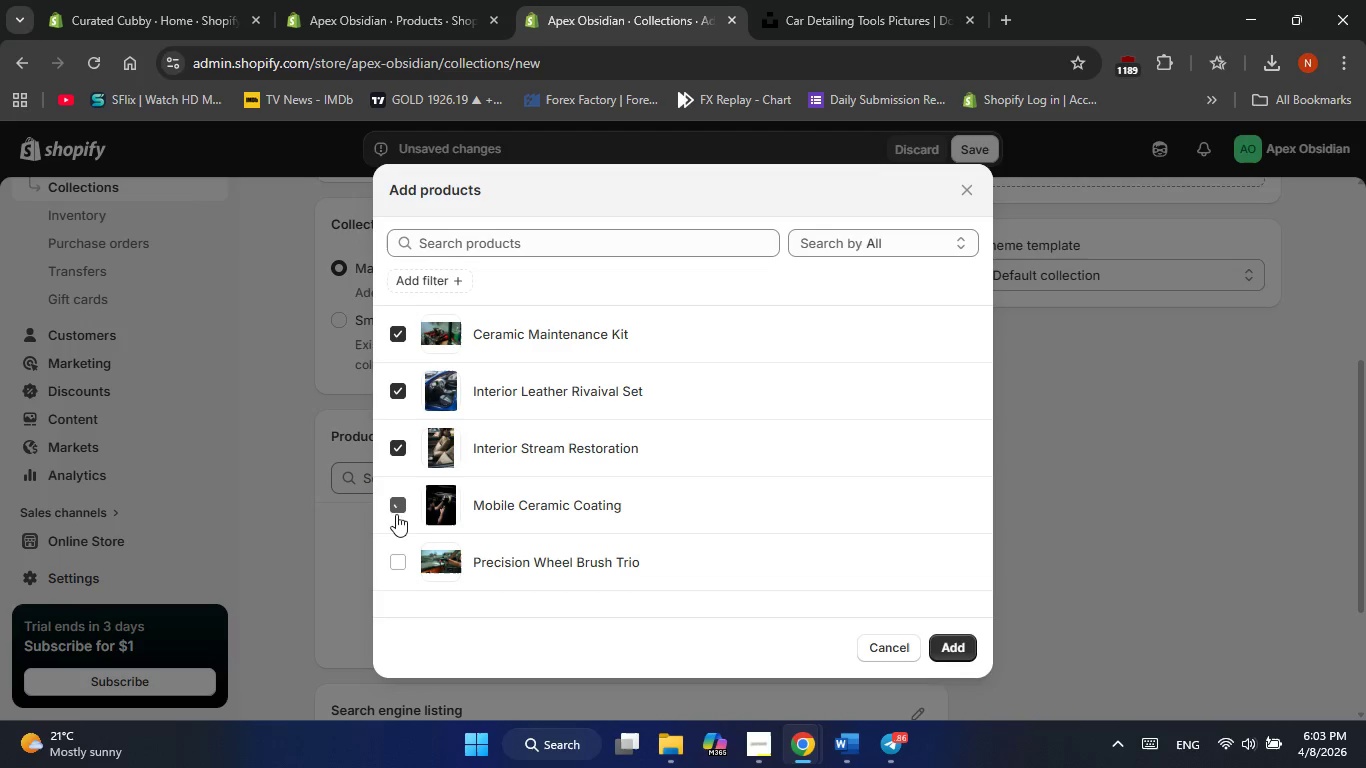 
triple_click([399, 555])
 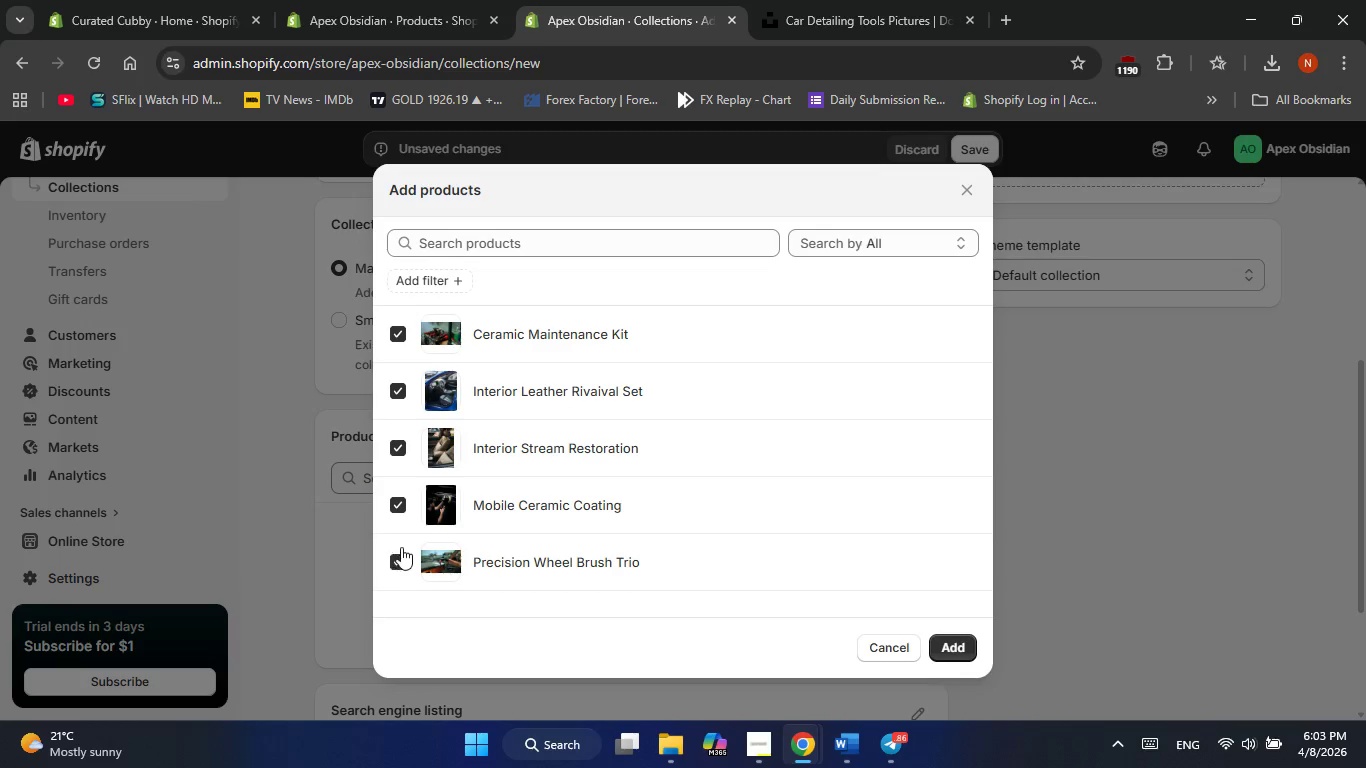 
scroll: coordinate [542, 525], scroll_direction: down, amount: 6.0
 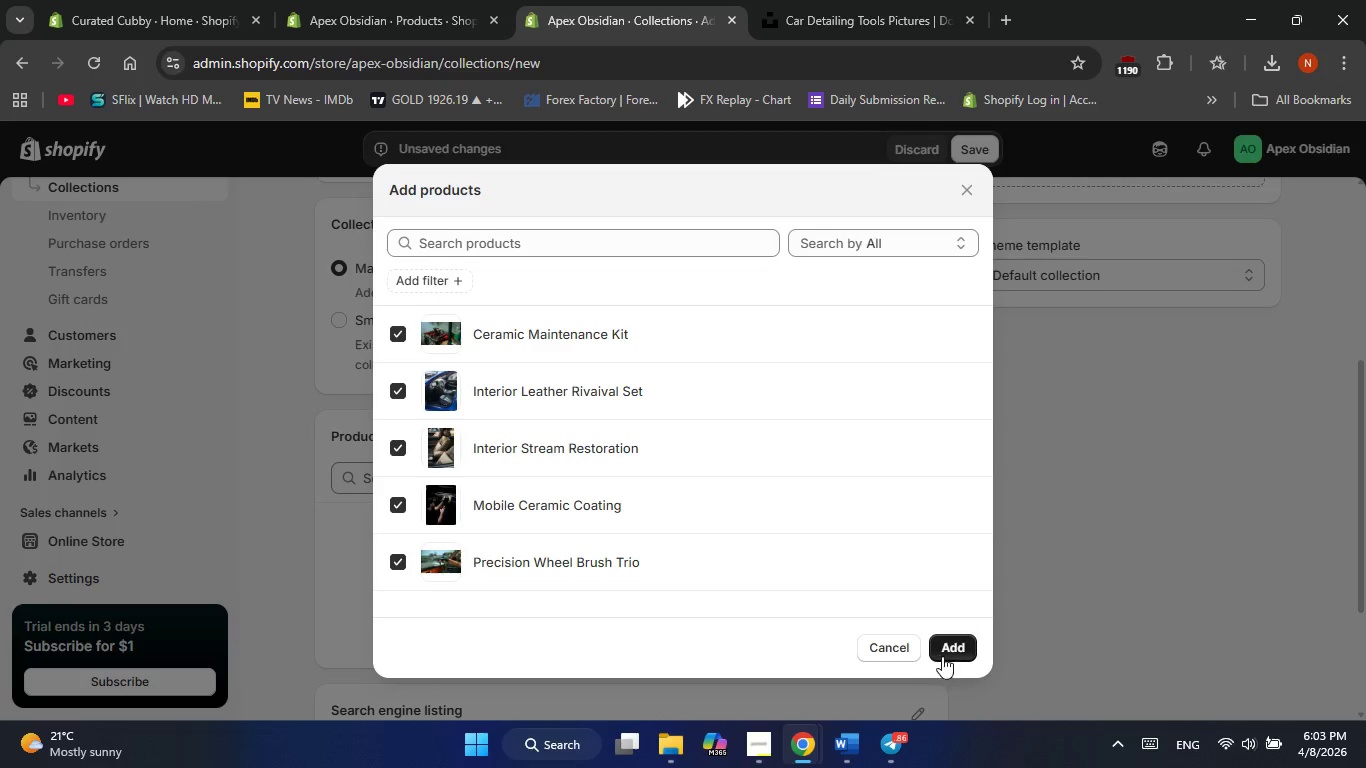 
left_click([943, 650])
 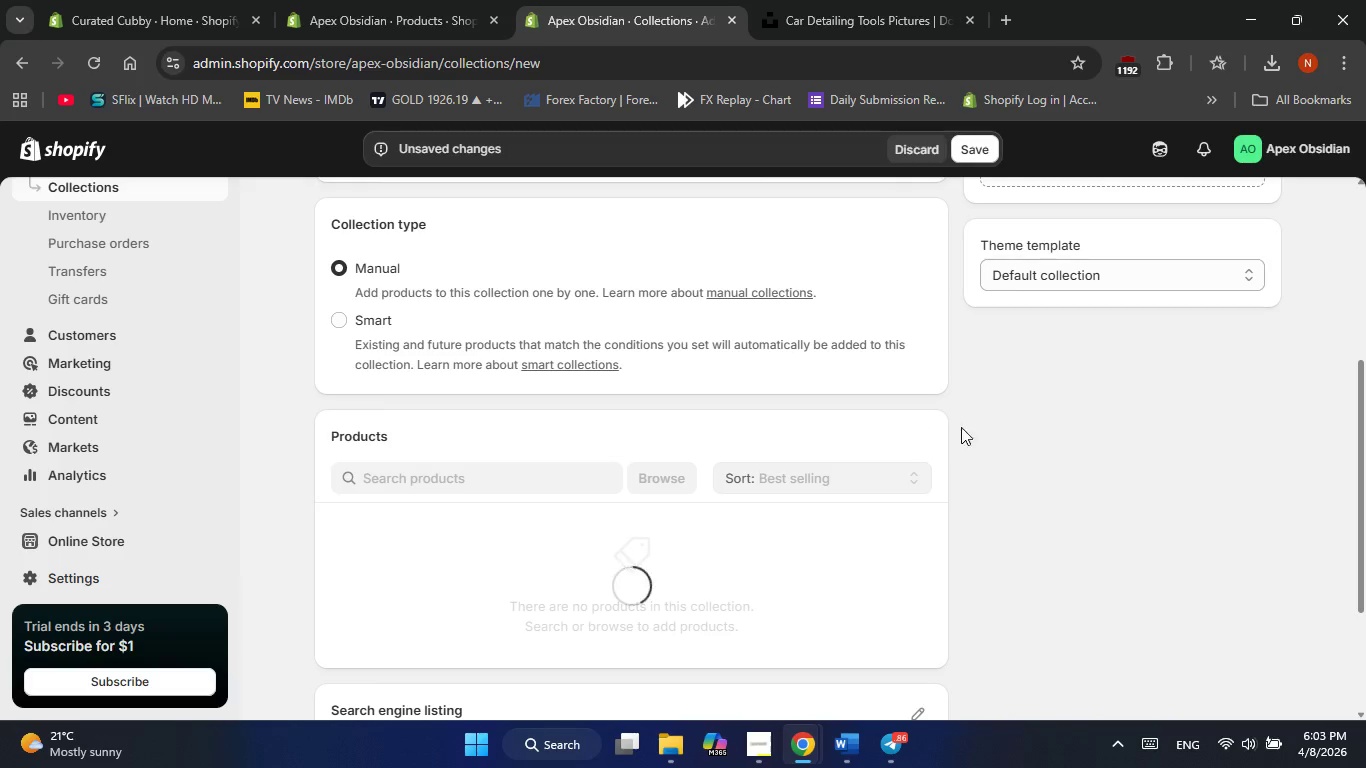 
scroll: coordinate [1088, 505], scroll_direction: up, amount: 12.0
 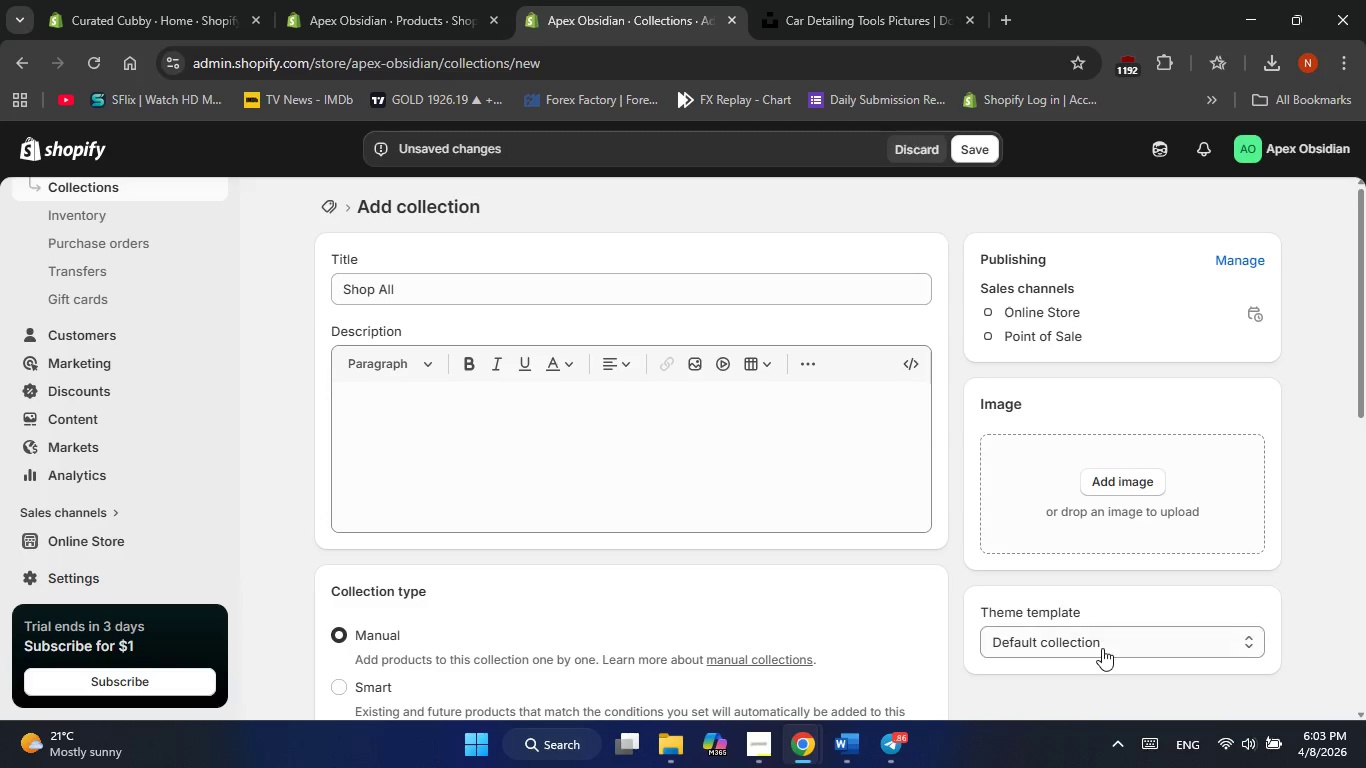 
left_click([1102, 648])
 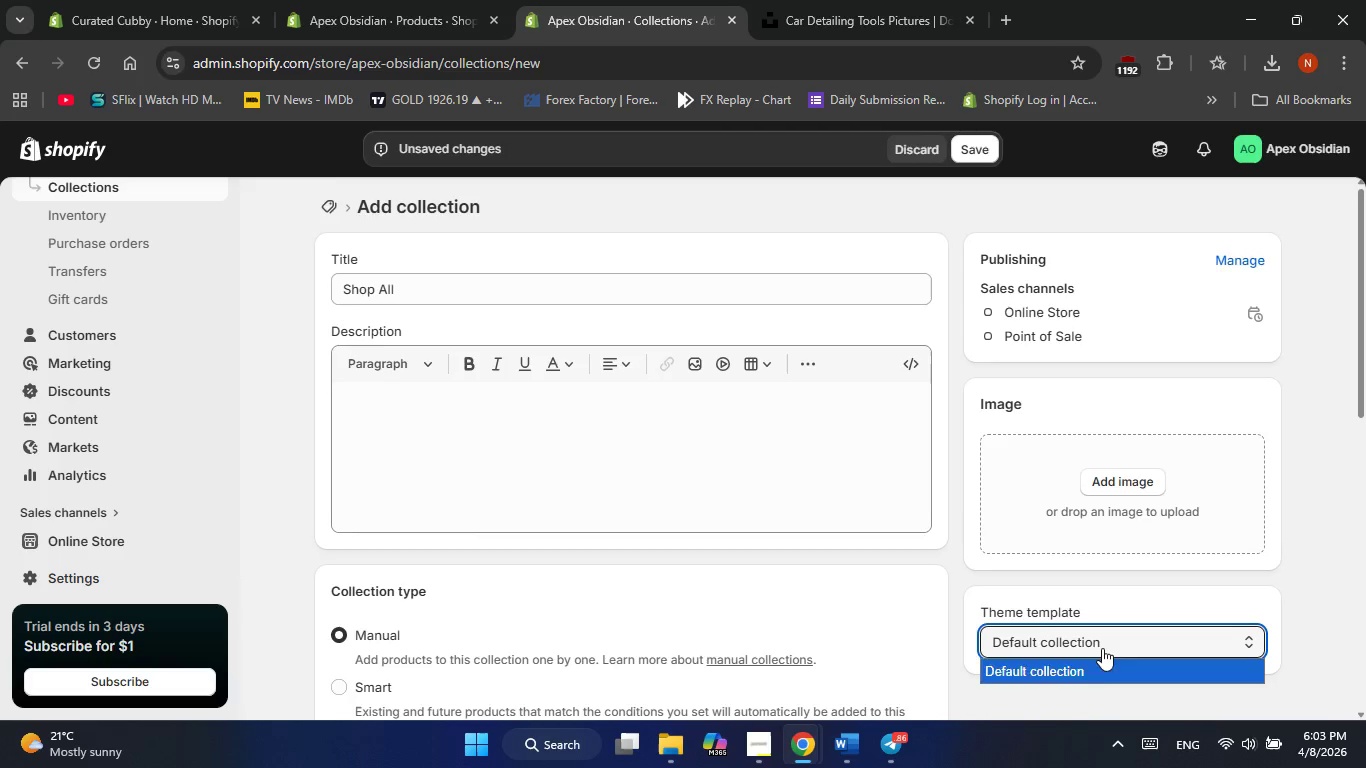 
scroll: coordinate [1101, 648], scroll_direction: down, amount: 3.0
 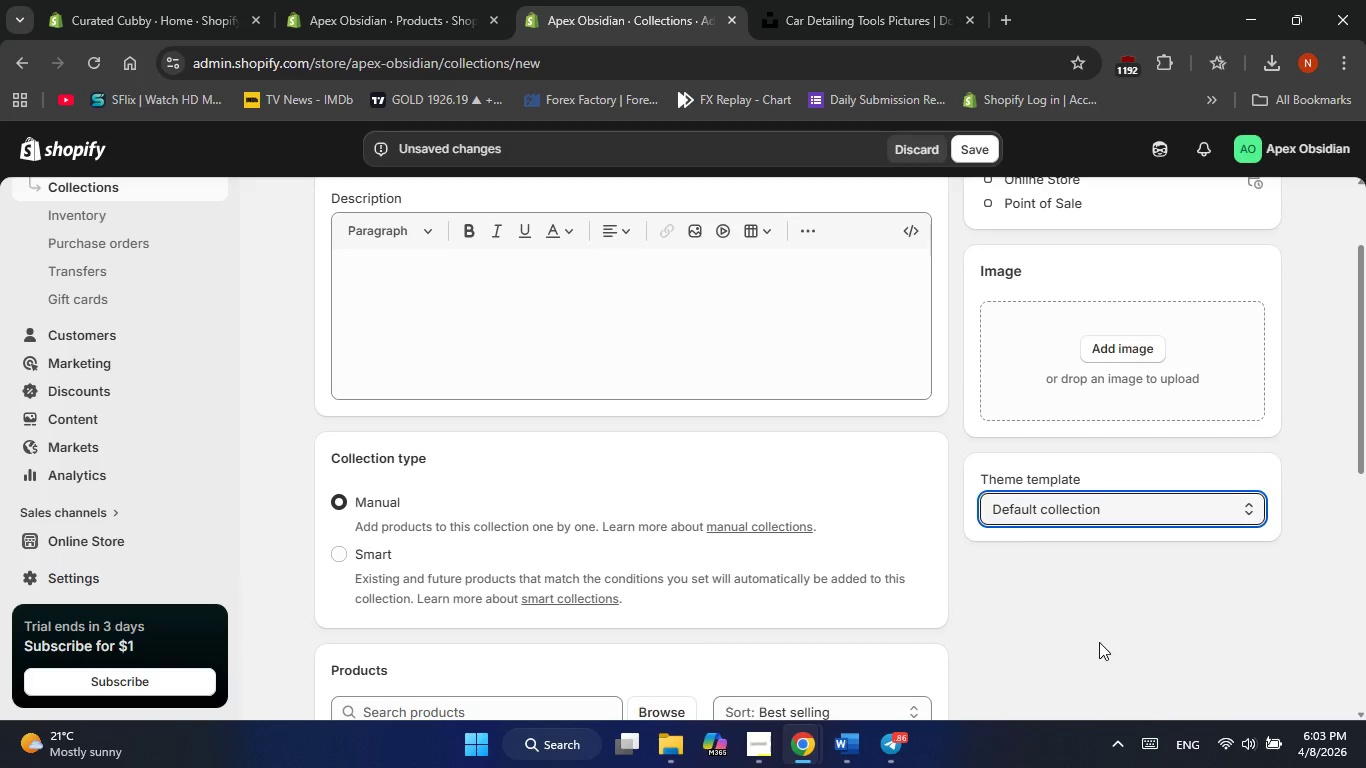 
left_click([1099, 642])
 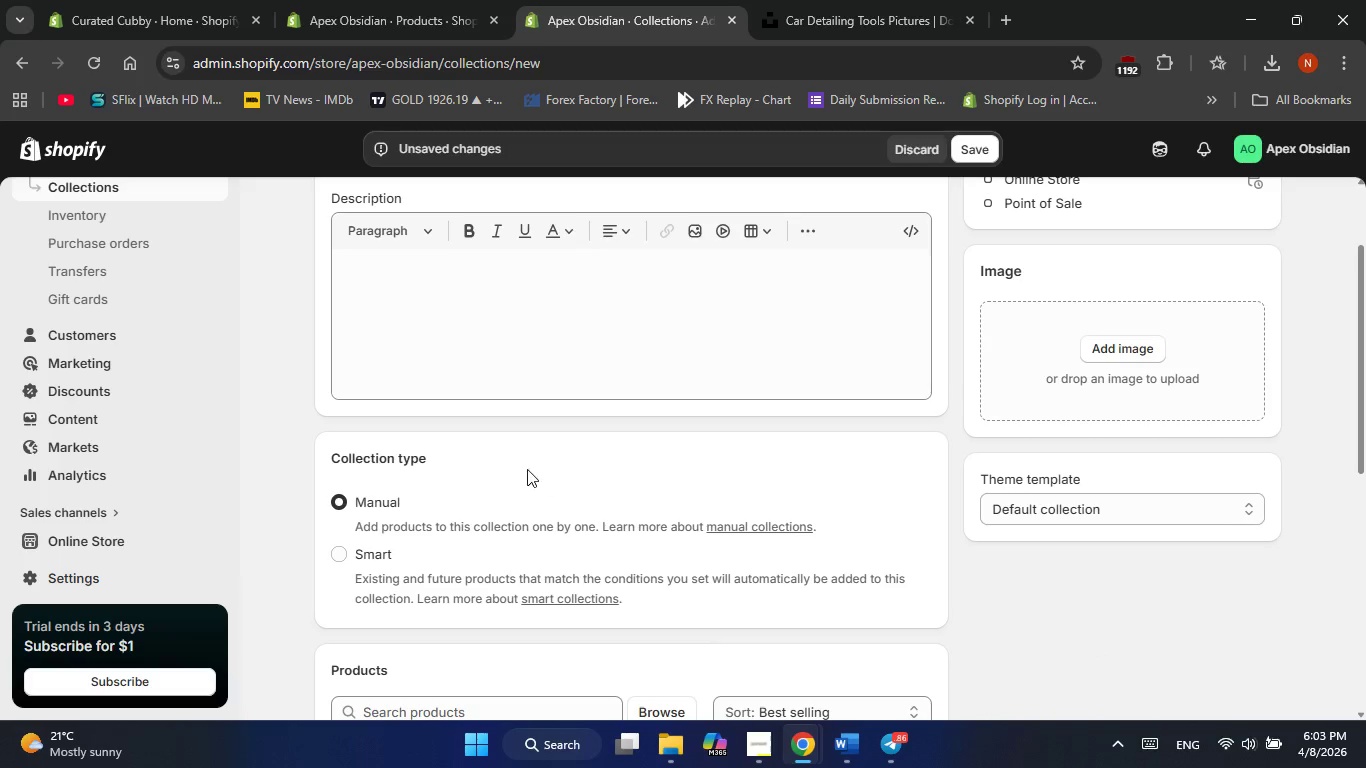 
scroll: coordinate [62, 274], scroll_direction: up, amount: 14.0
 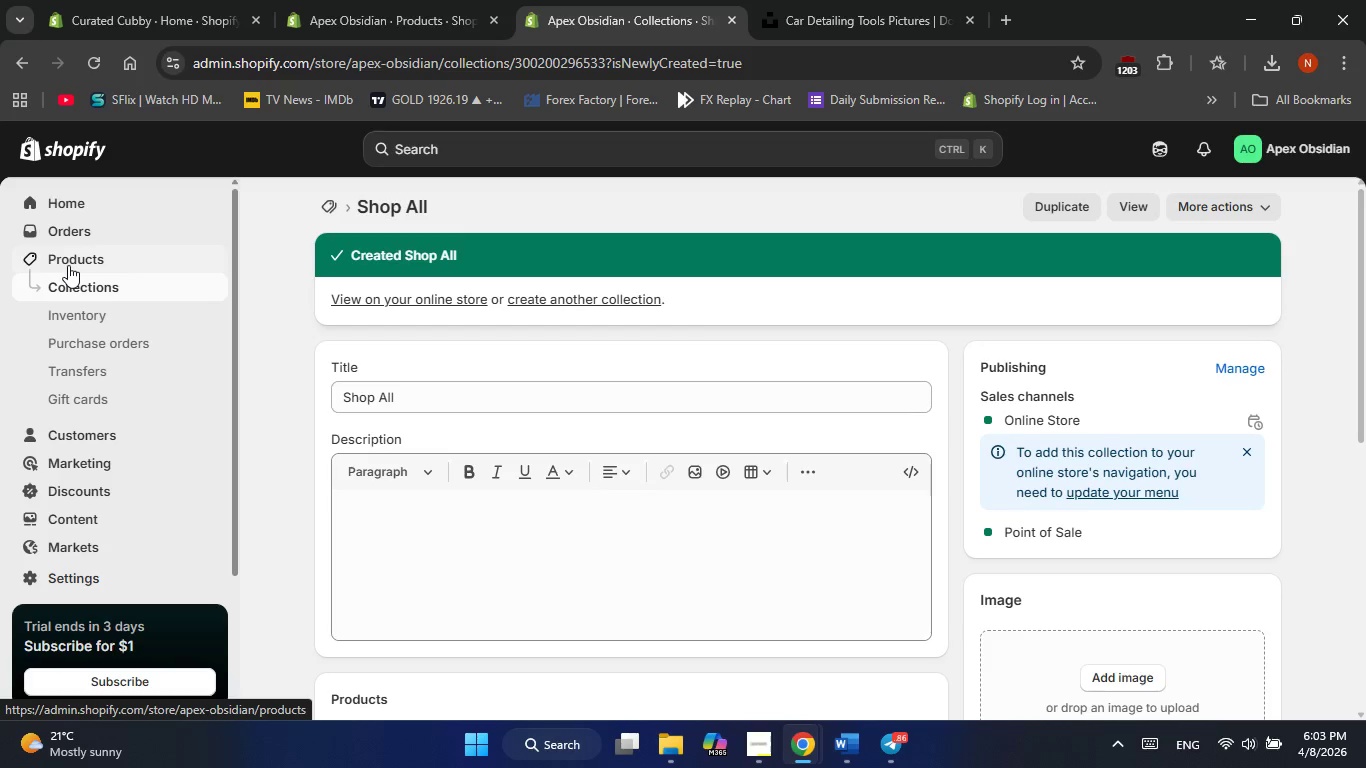 
wait(10.44)
 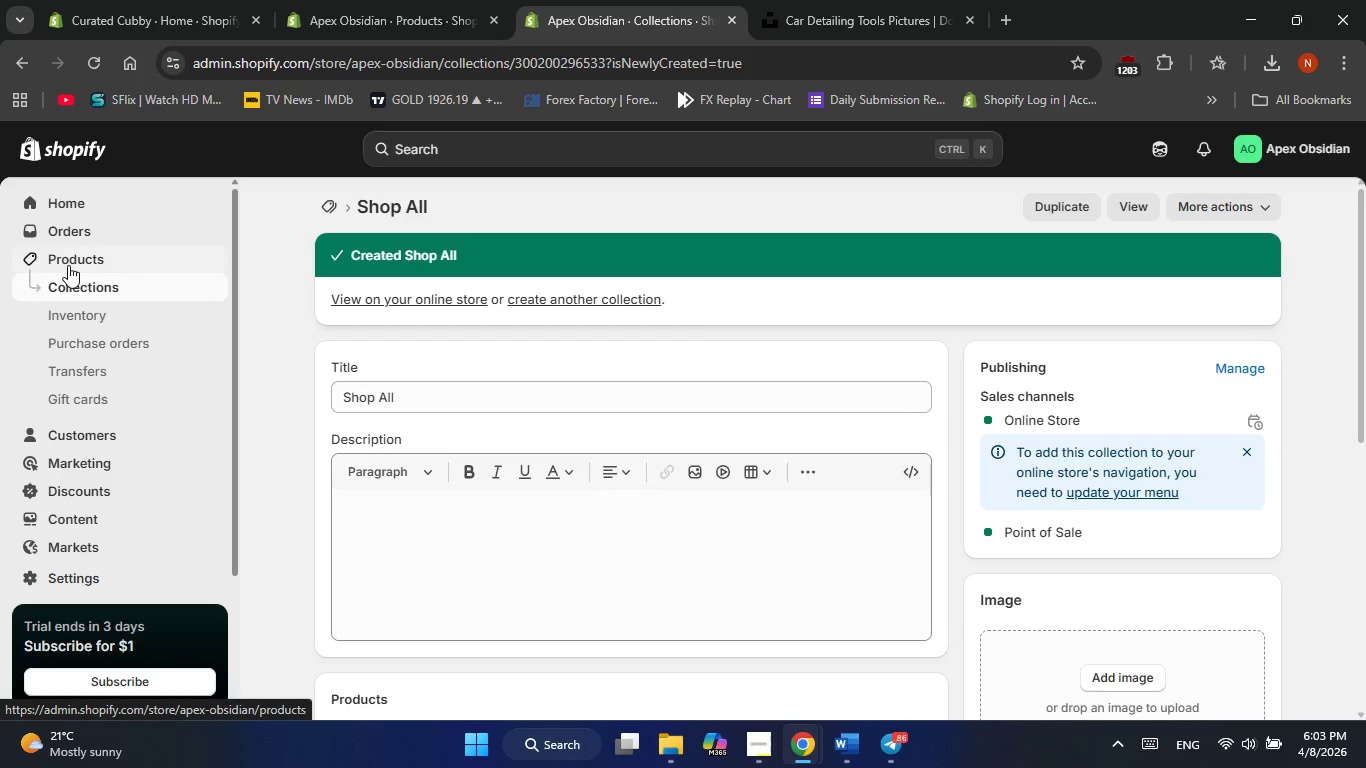 
left_click([754, 744])